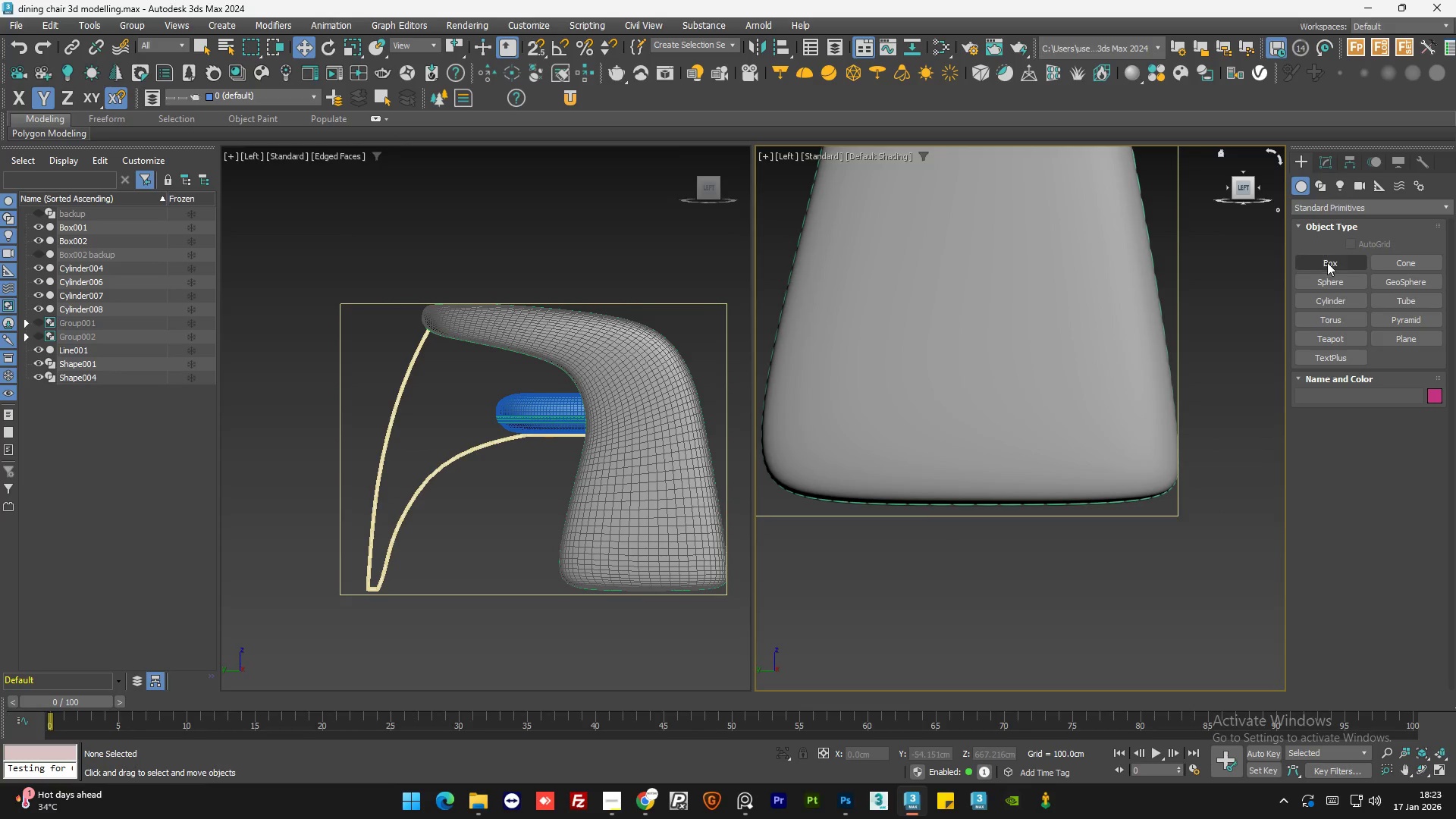 
left_click([1327, 265])
 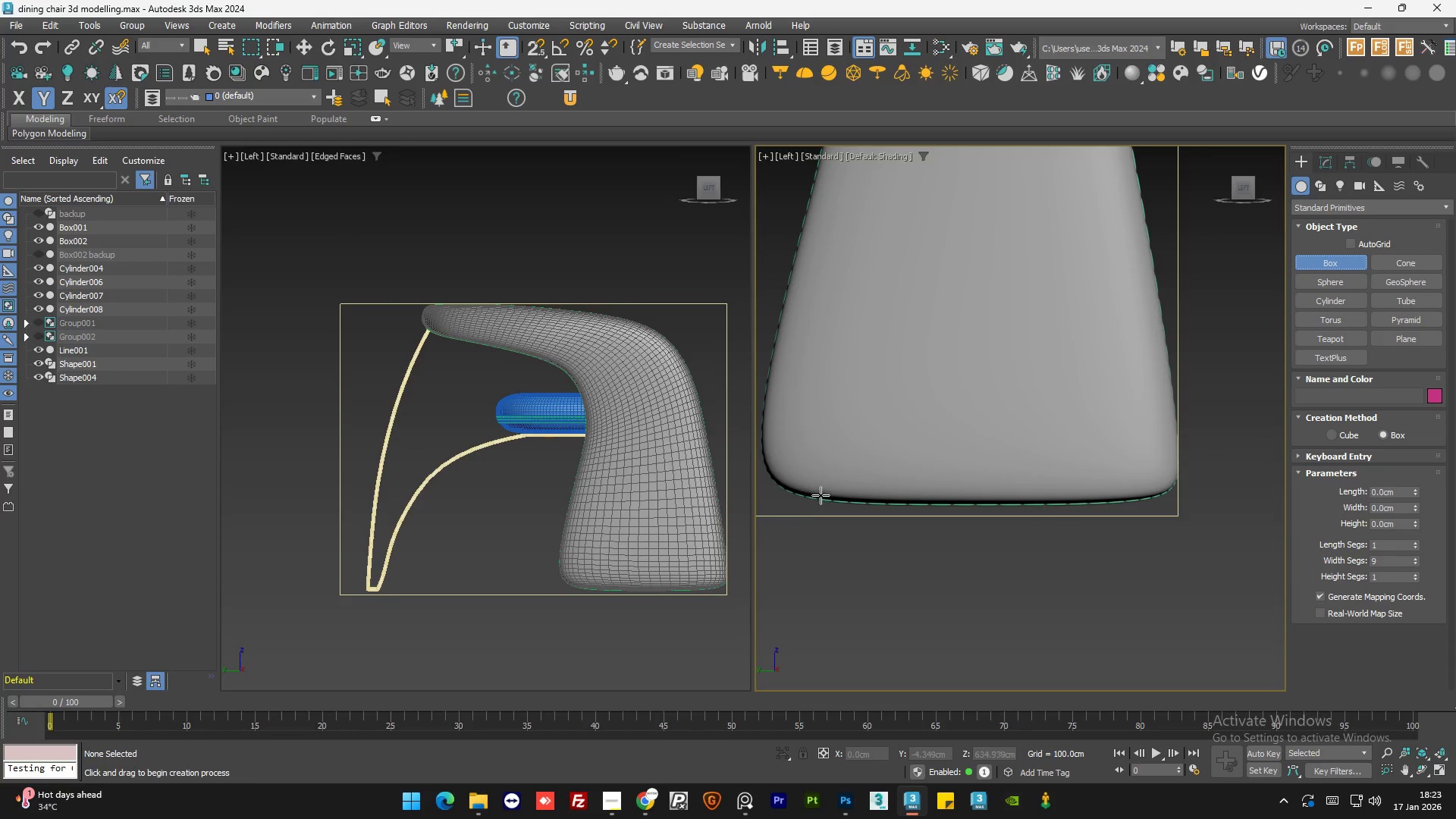 
left_click_drag(start_coordinate=[817, 490], to_coordinate=[1146, 515])
 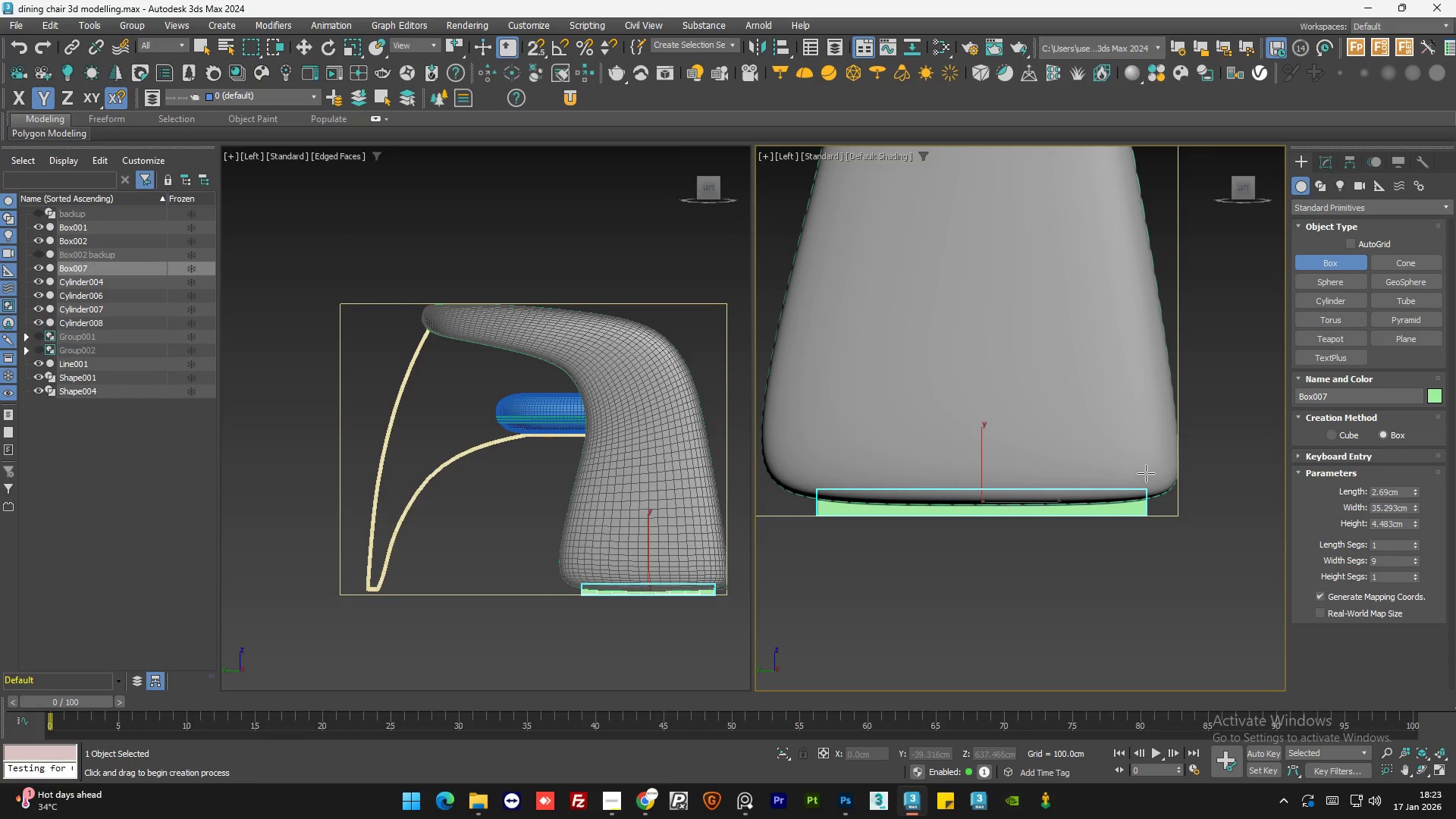 
left_click([1146, 473])
 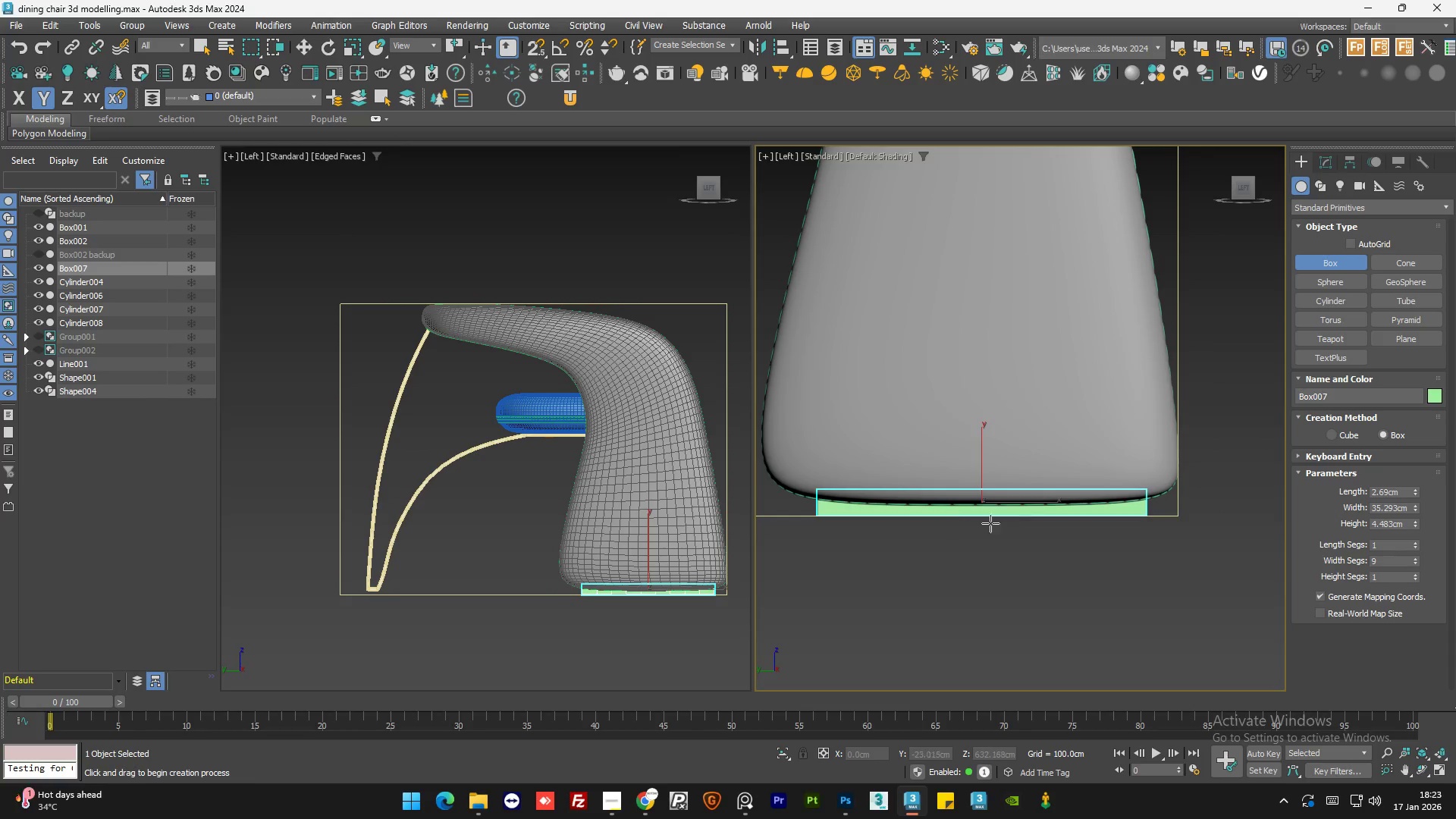 
key(W)
 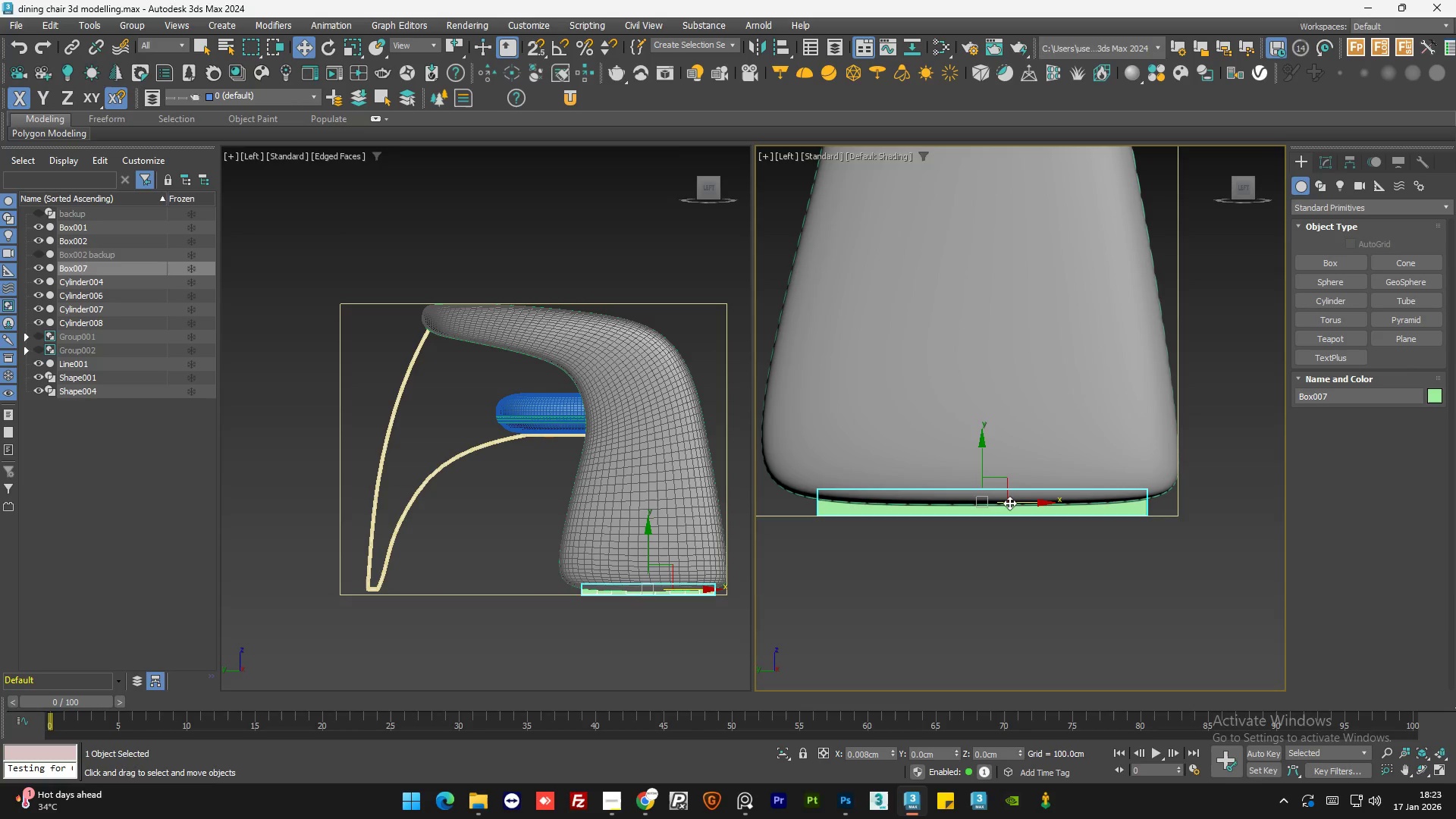 
left_click([1009, 503])
 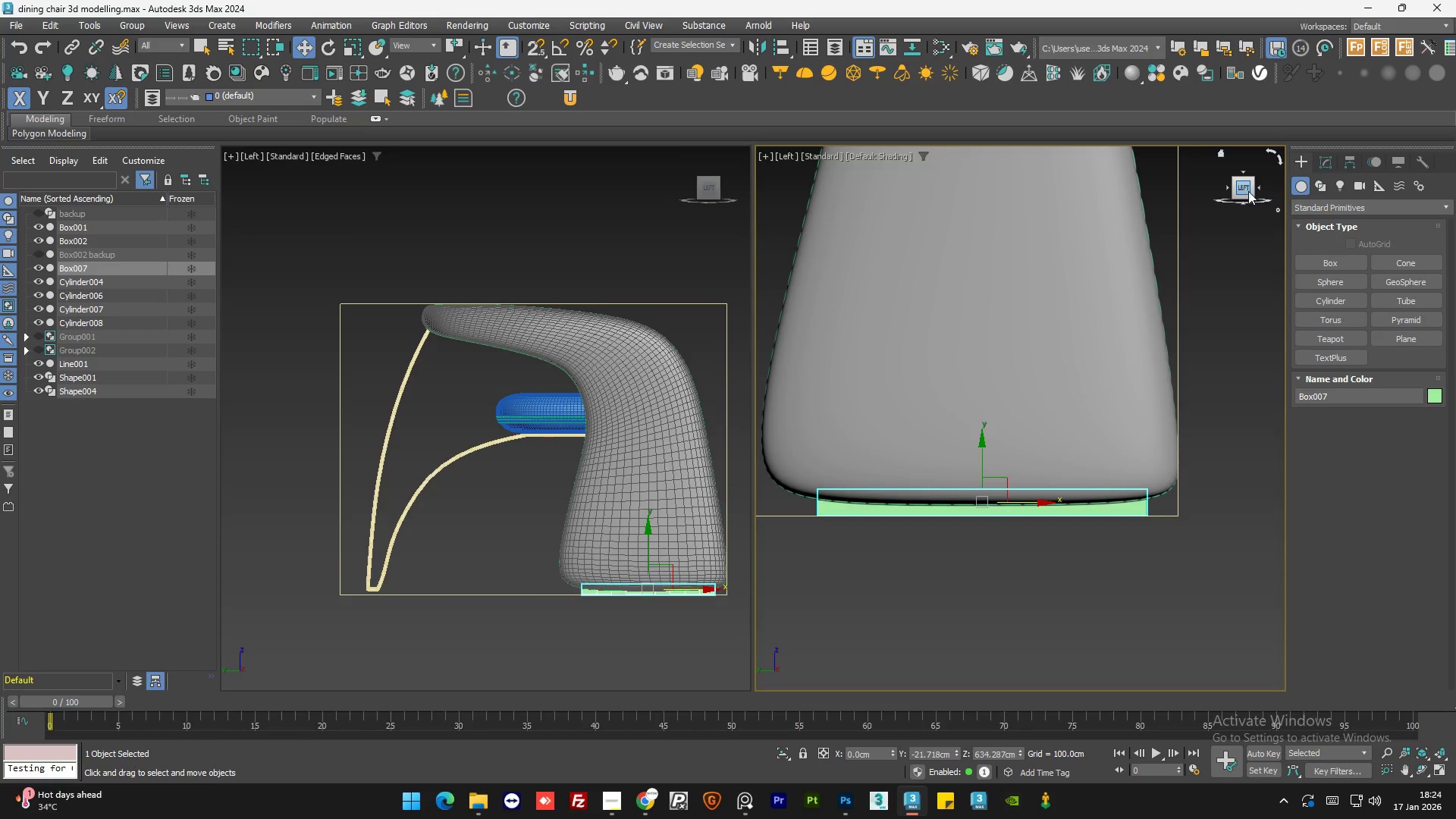 
left_click([1258, 188])
 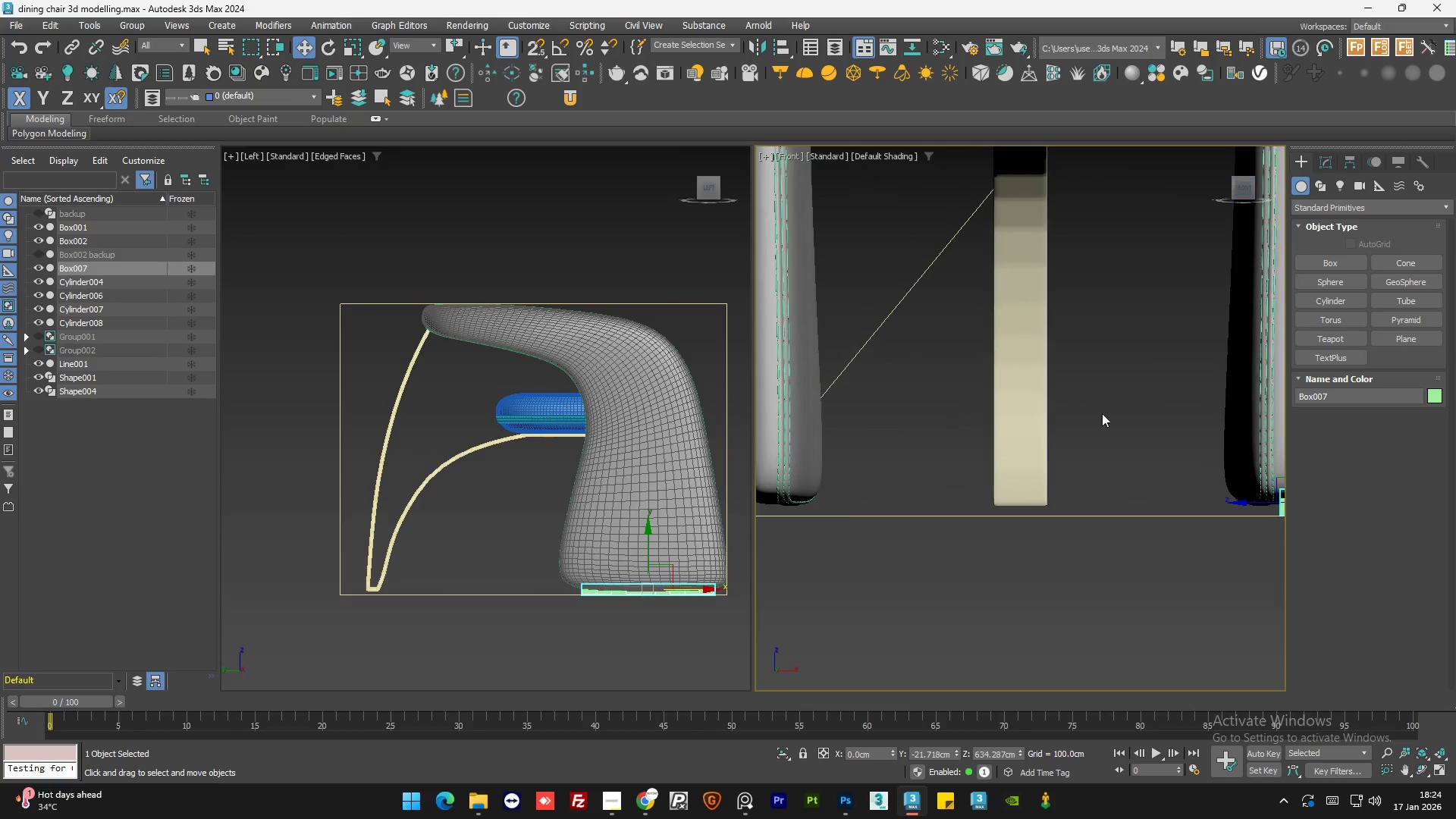 
scroll: coordinate [967, 472], scroll_direction: down, amount: 2.0
 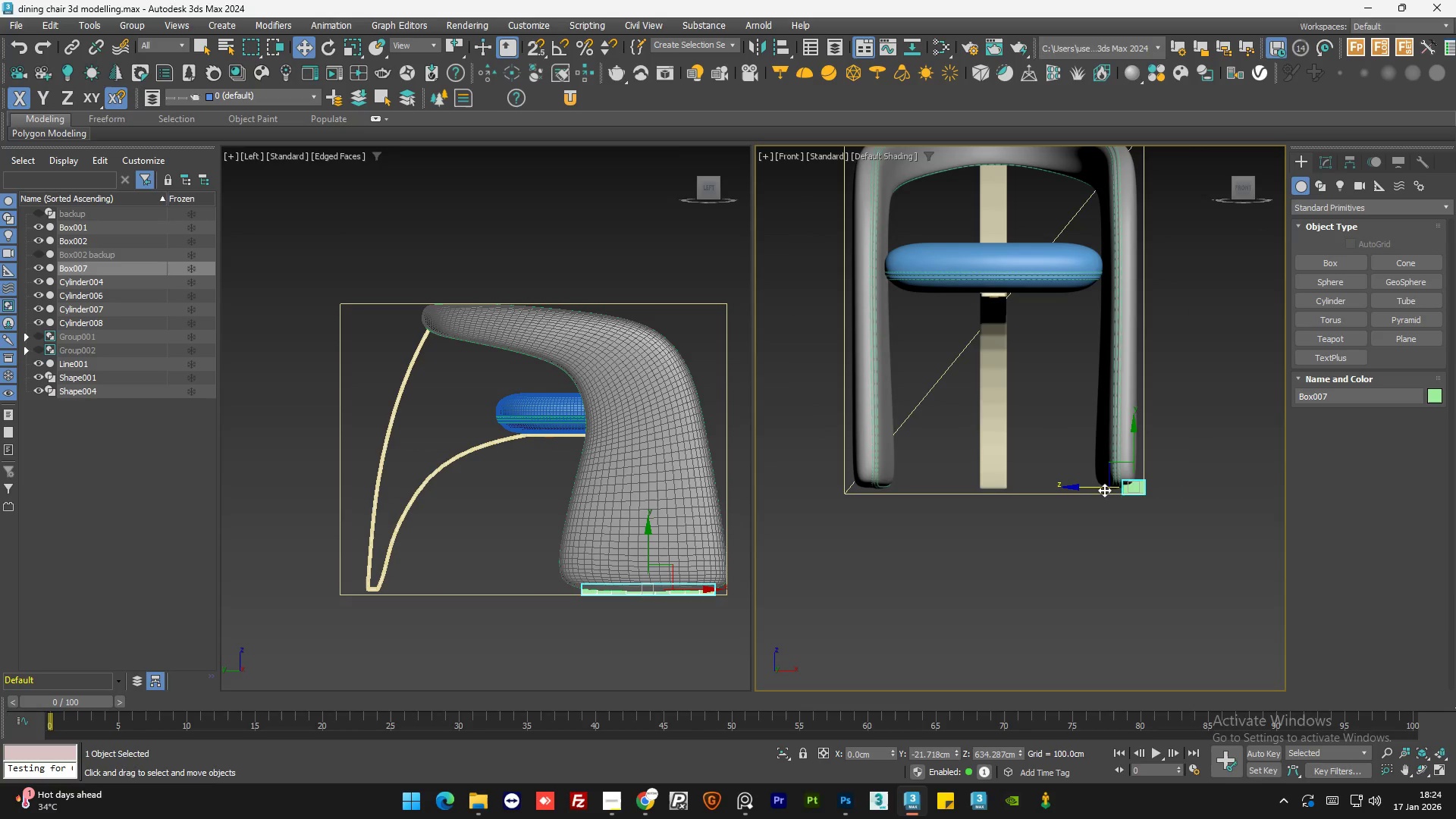 
left_click_drag(start_coordinate=[1104, 487], to_coordinate=[1060, 494])
 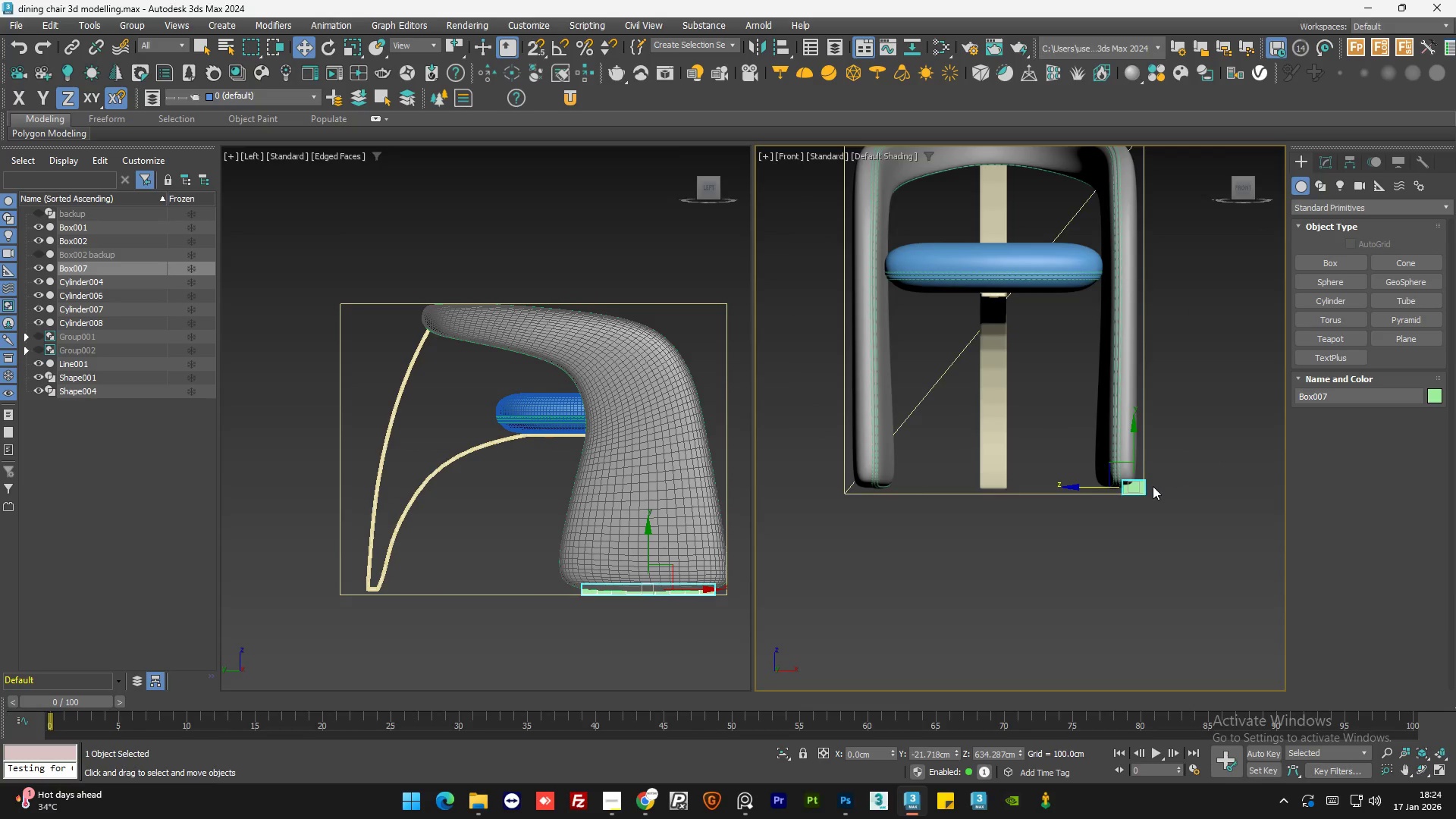 
scroll: coordinate [1141, 491], scroll_direction: up, amount: 5.0
 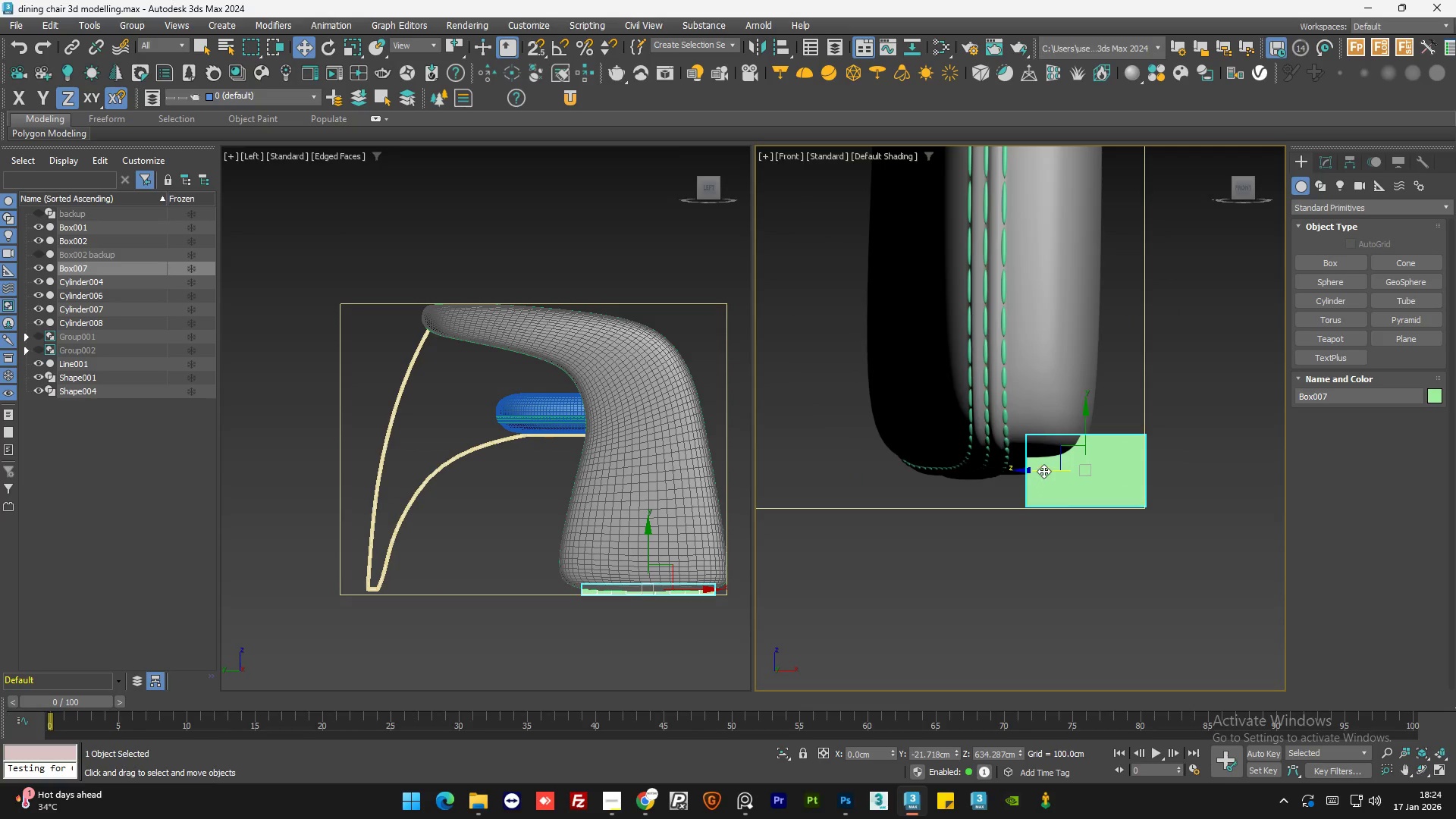 
left_click_drag(start_coordinate=[1043, 471], to_coordinate=[995, 482])
 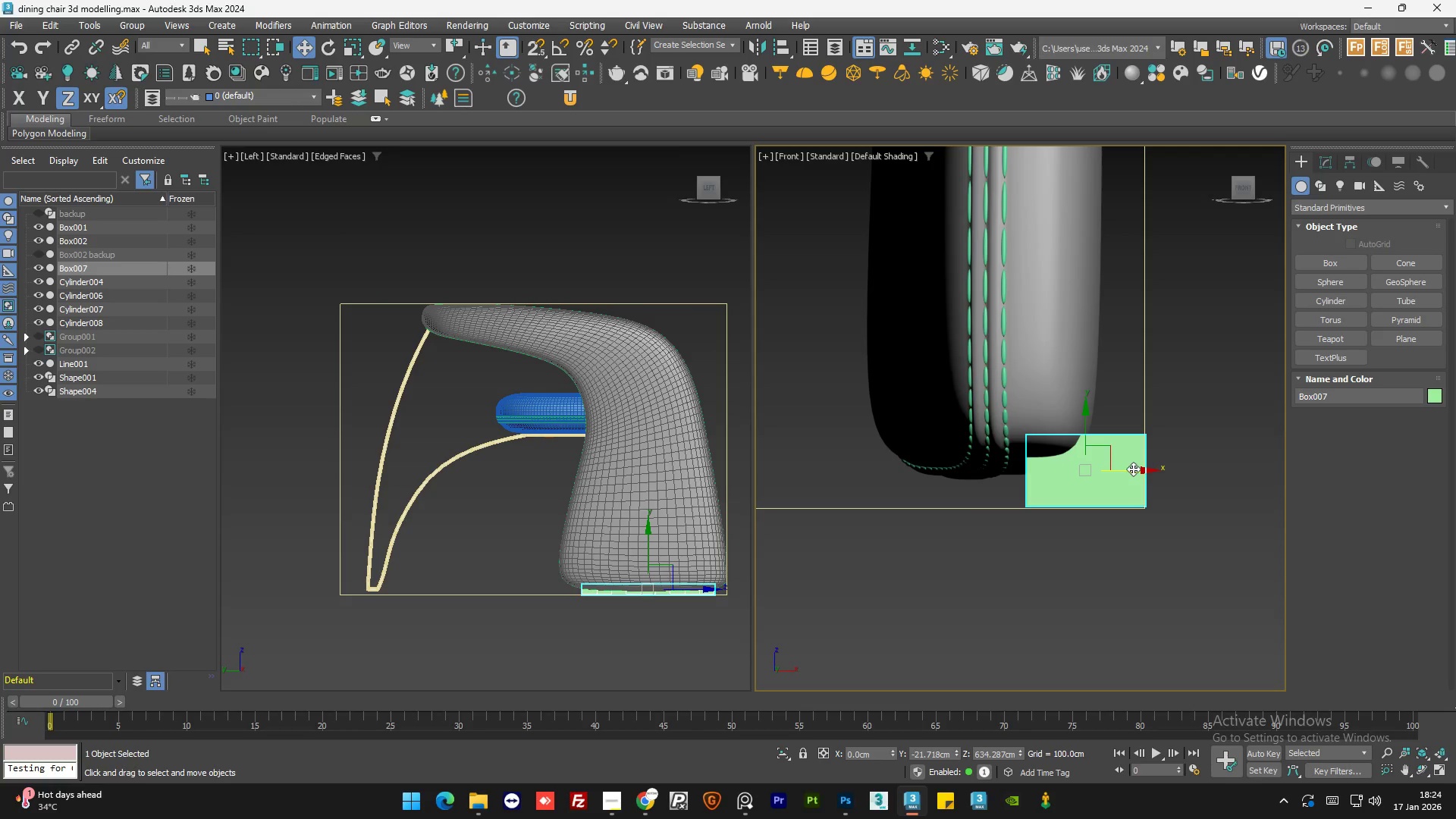 
left_click_drag(start_coordinate=[1134, 469], to_coordinate=[1037, 485])
 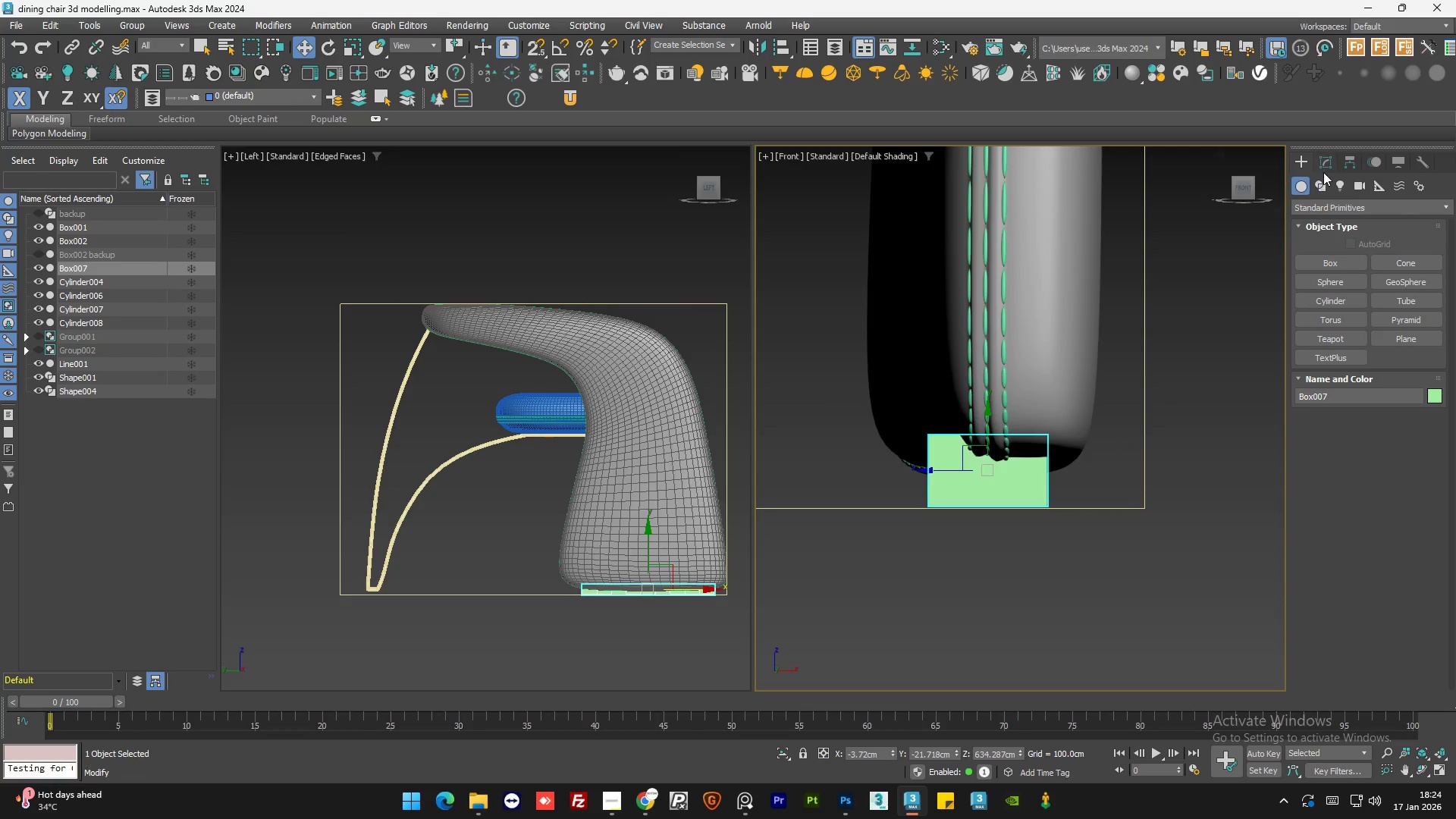 
left_click([1326, 167])
 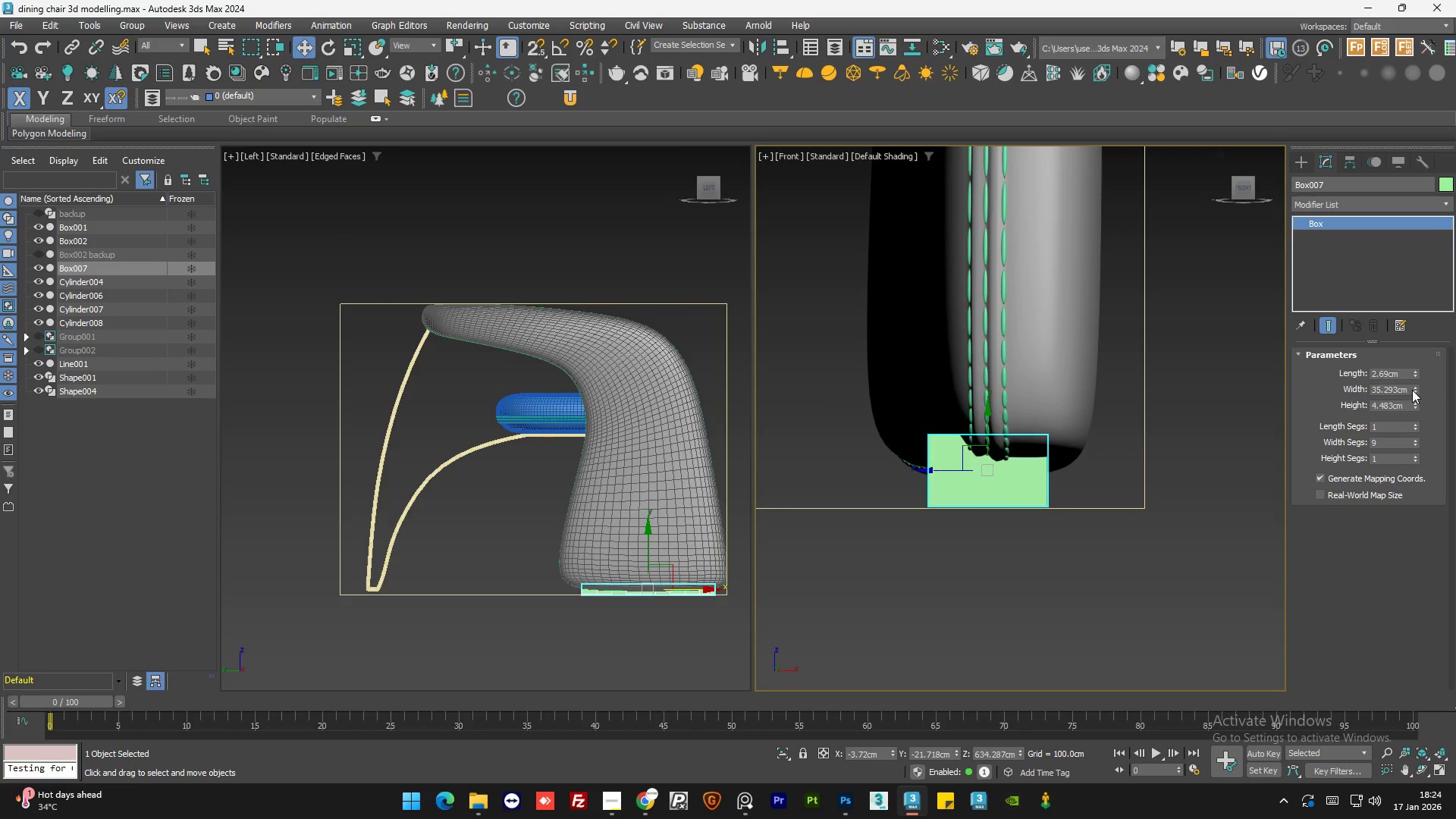 
left_click_drag(start_coordinate=[1412, 389], to_coordinate=[1414, 432])
 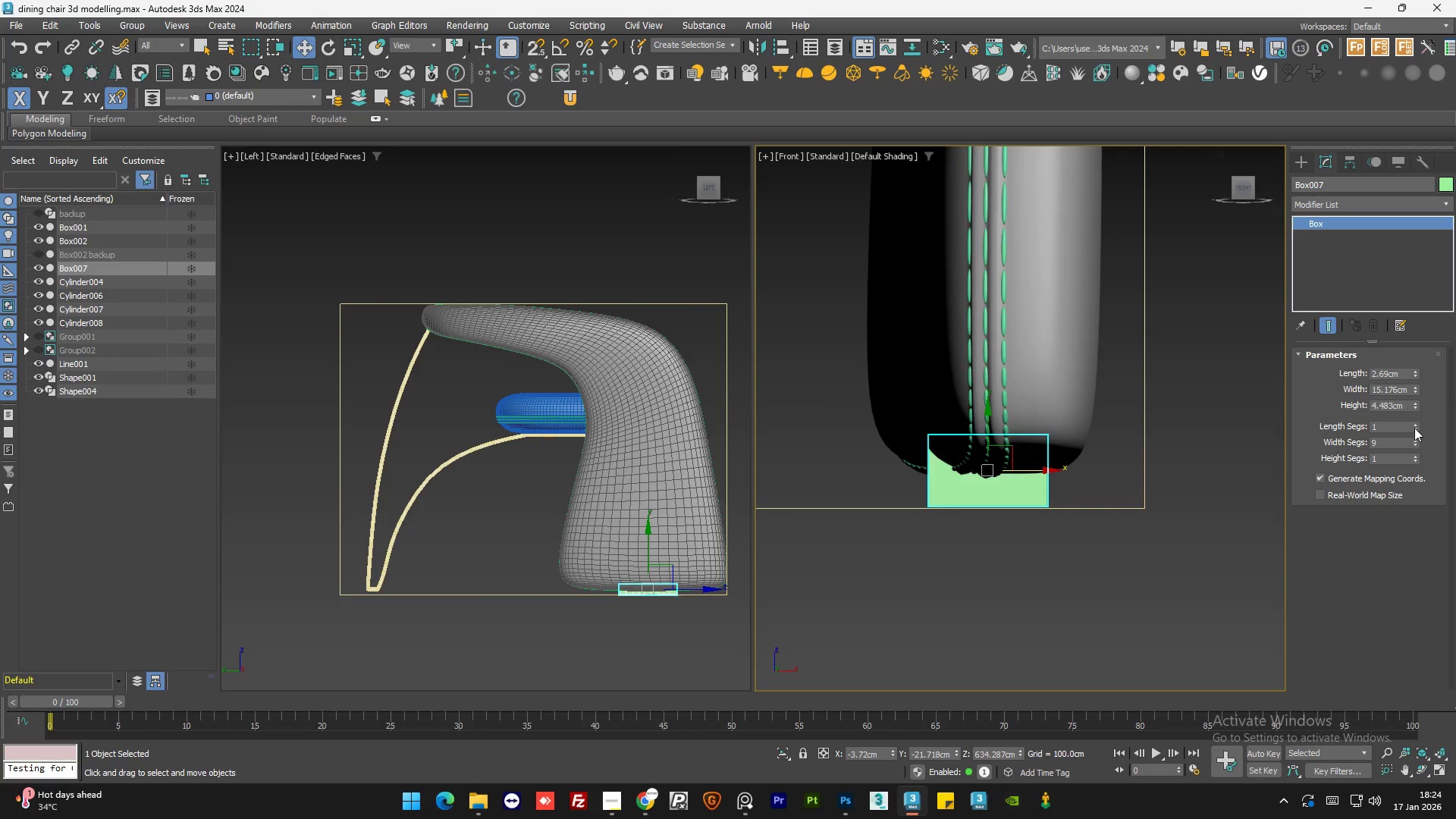 
key(Control+Z)
 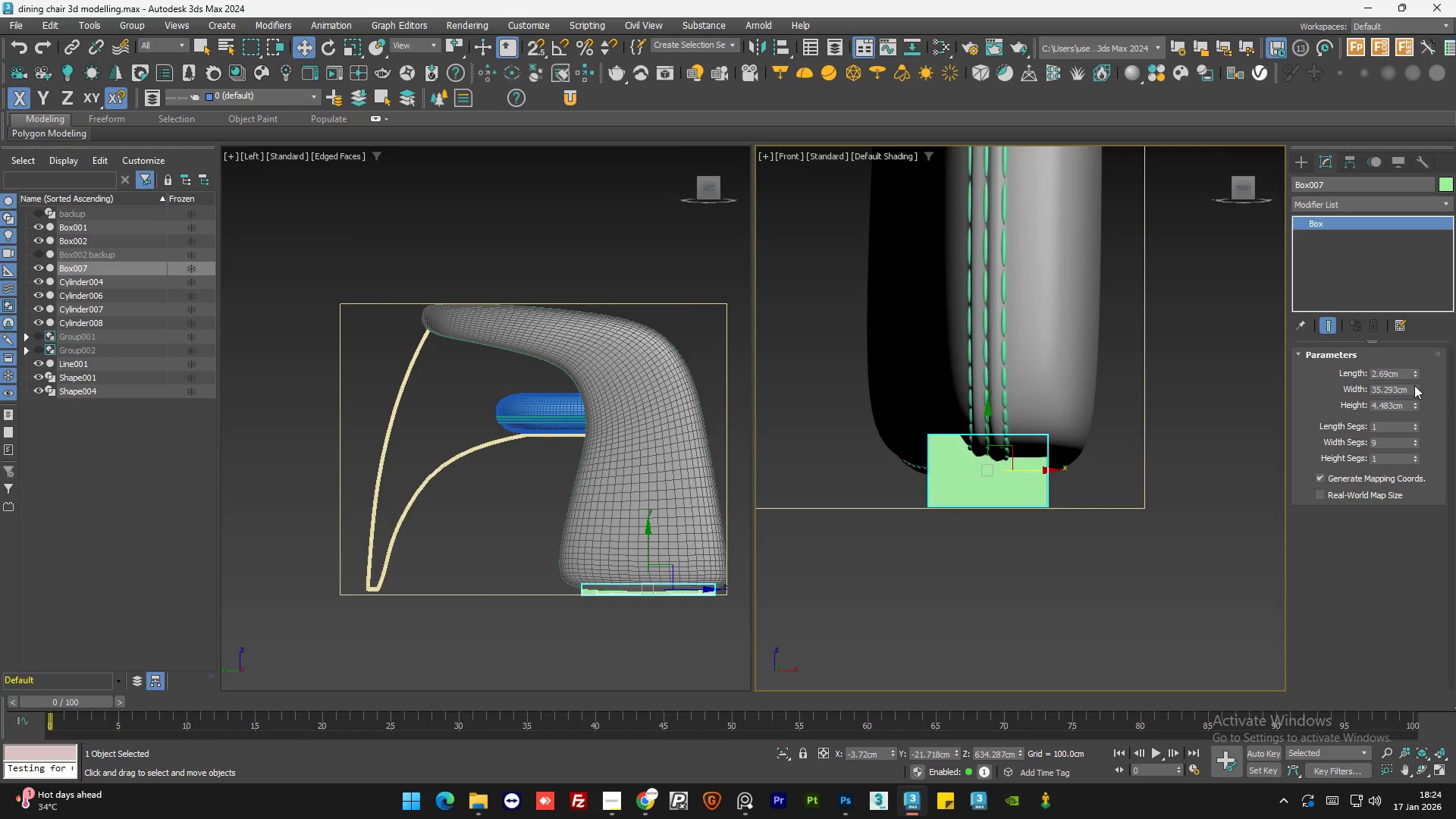 
left_click_drag(start_coordinate=[1414, 385], to_coordinate=[1417, 422])
 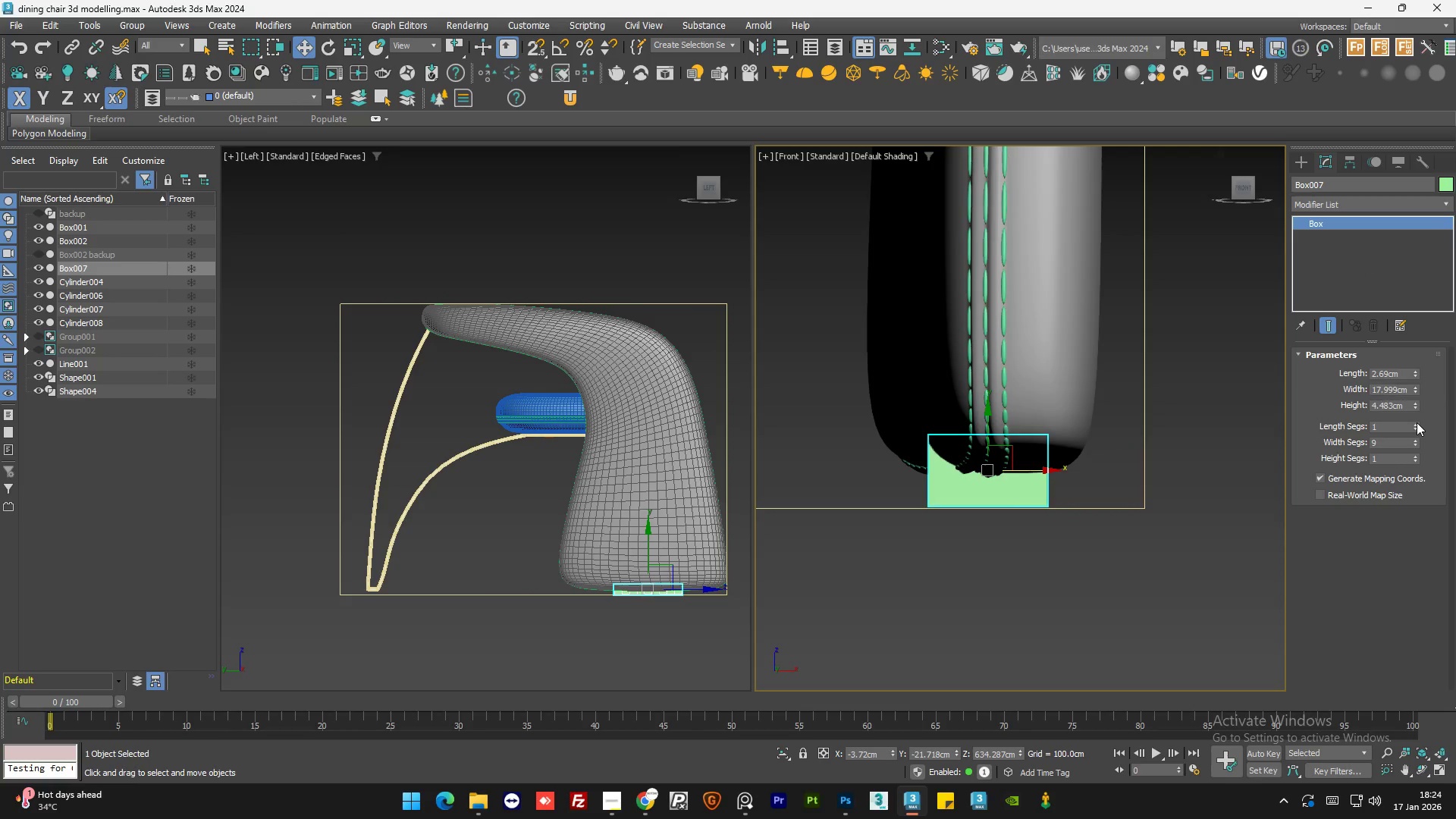 
key(Control+Z)
 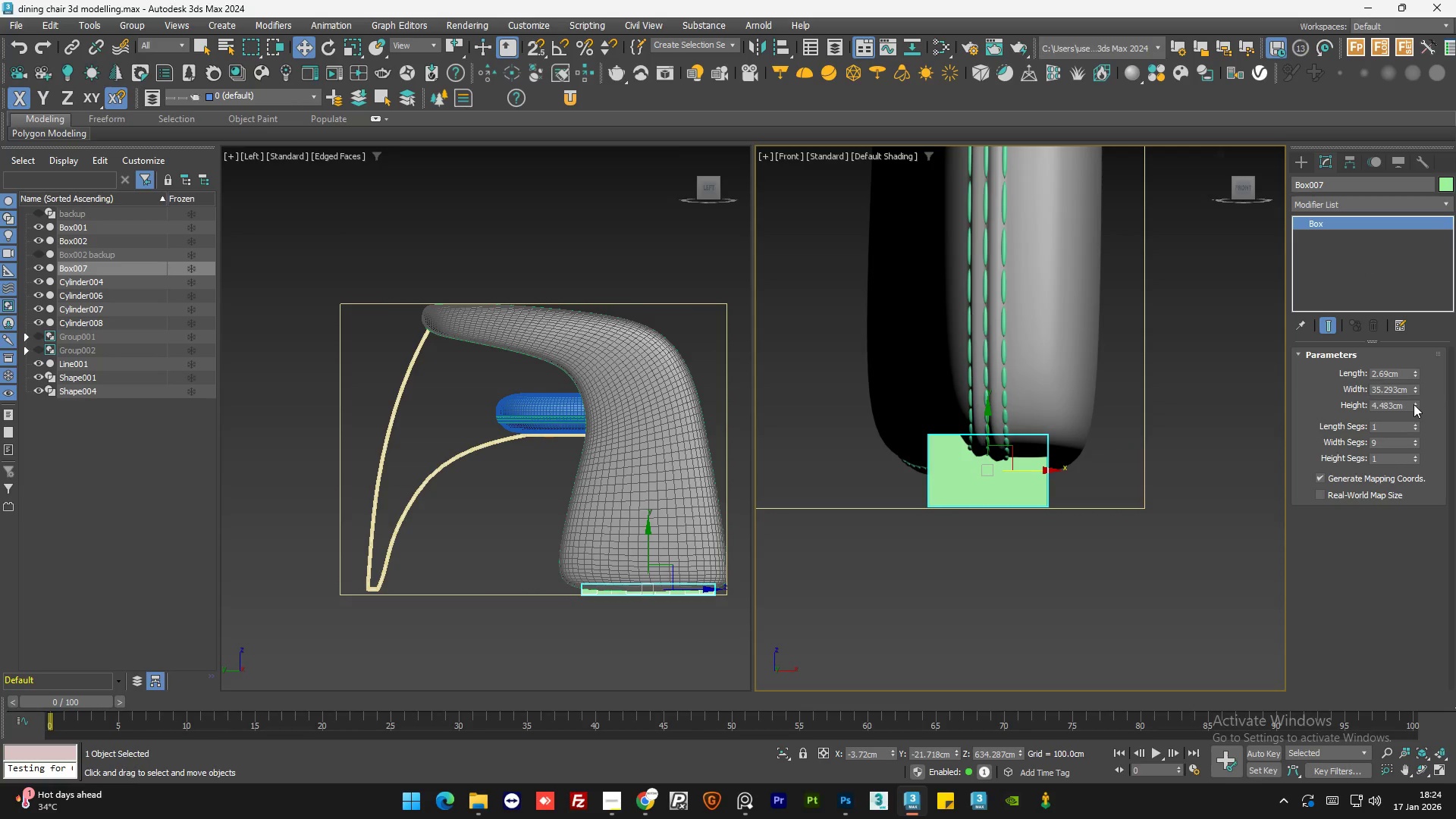 
left_click_drag(start_coordinate=[1414, 405], to_coordinate=[1409, 458])
 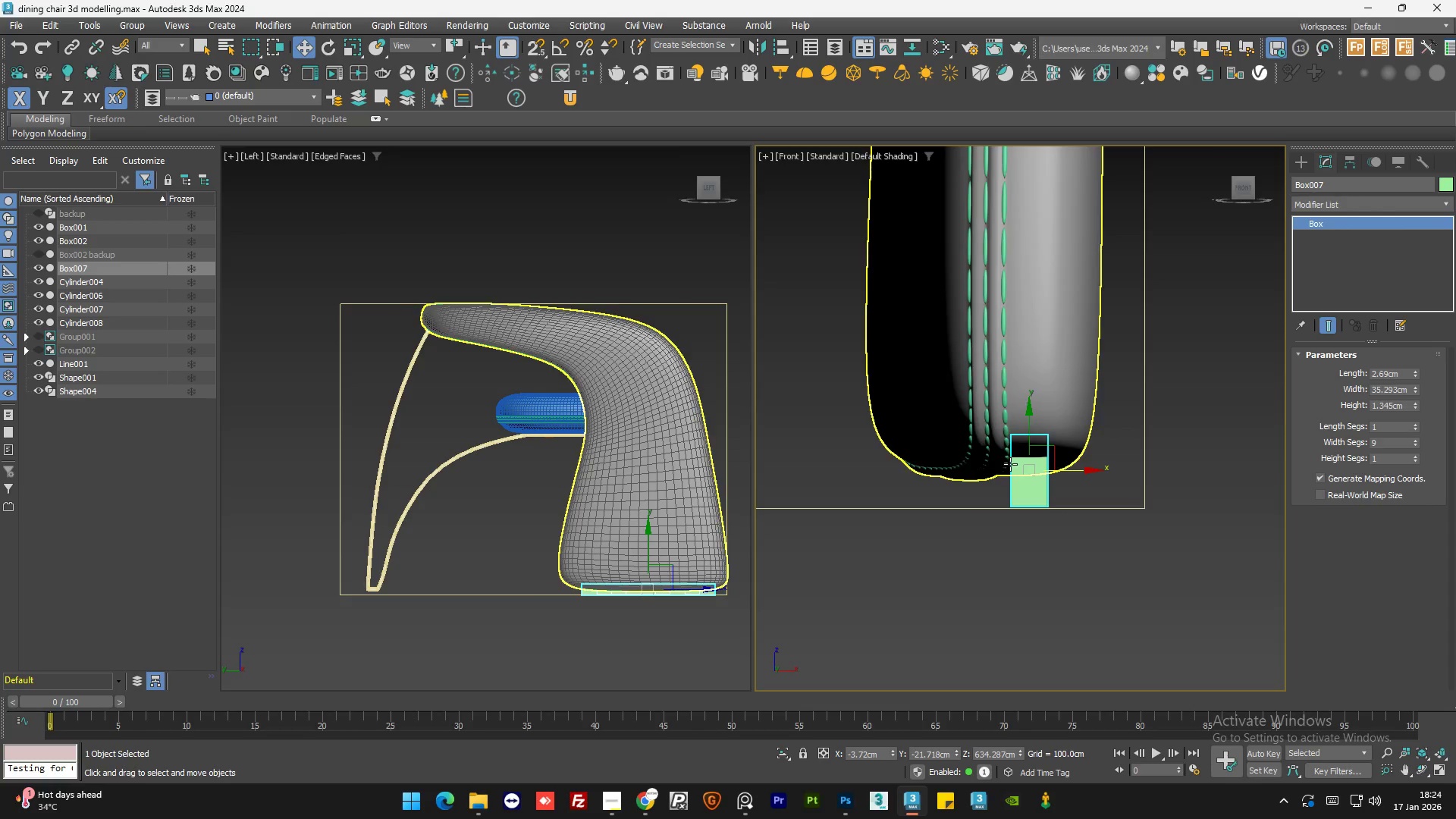 
scroll: coordinate [1020, 472], scroll_direction: up, amount: 2.0
 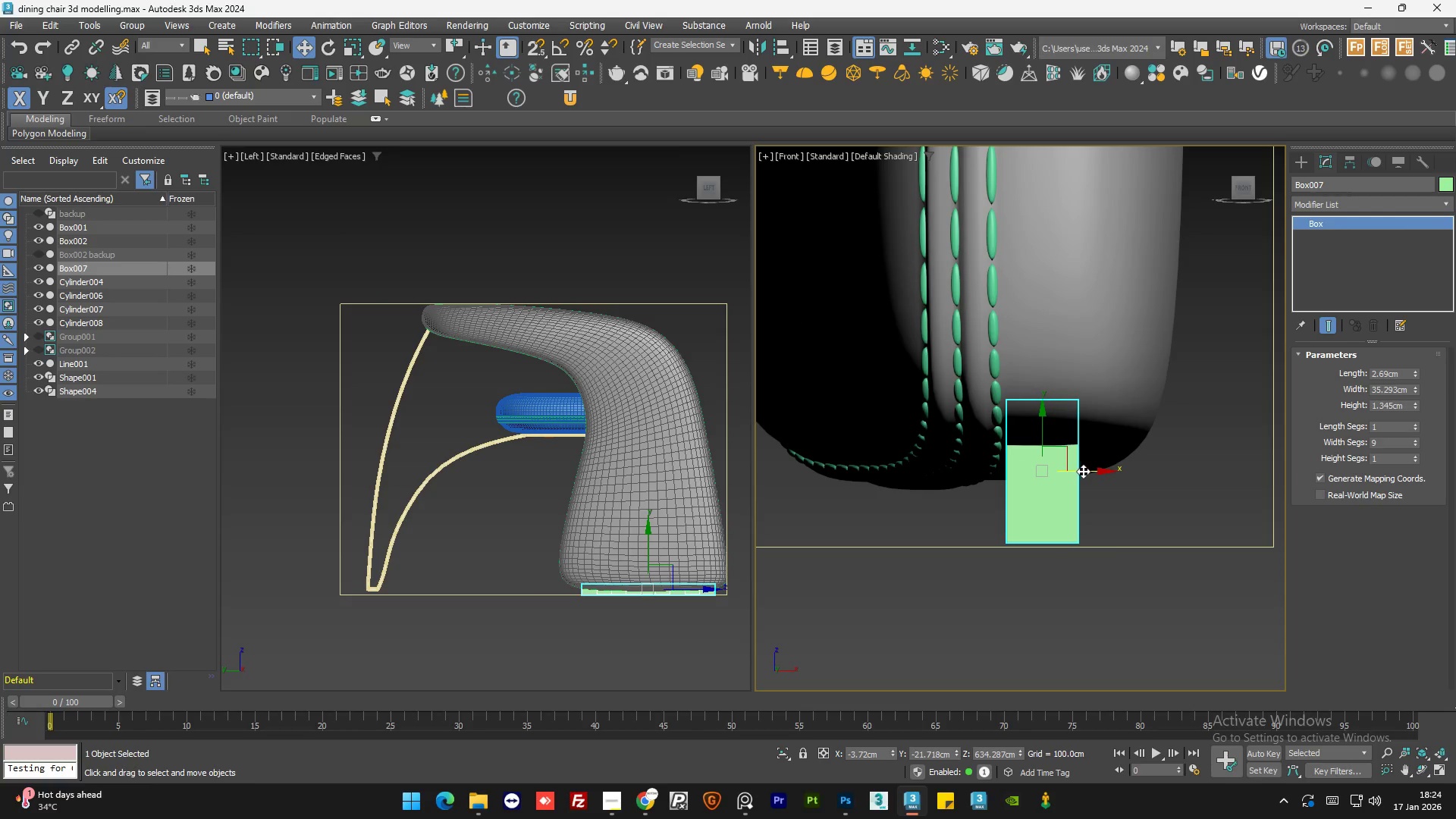 
left_click_drag(start_coordinate=[1083, 471], to_coordinate=[996, 486])
 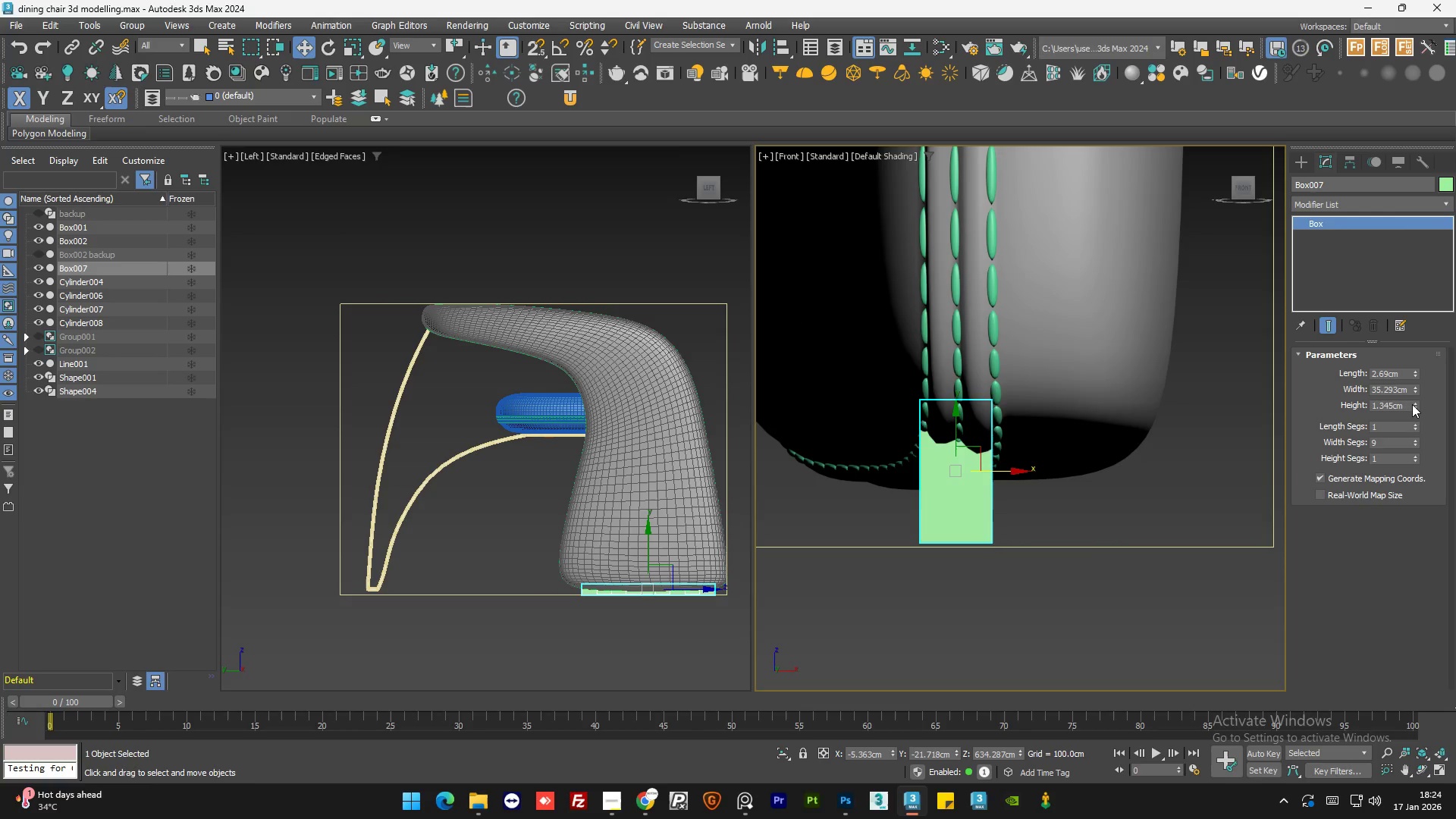 
left_click_drag(start_coordinate=[1413, 404], to_coordinate=[1420, 388])
 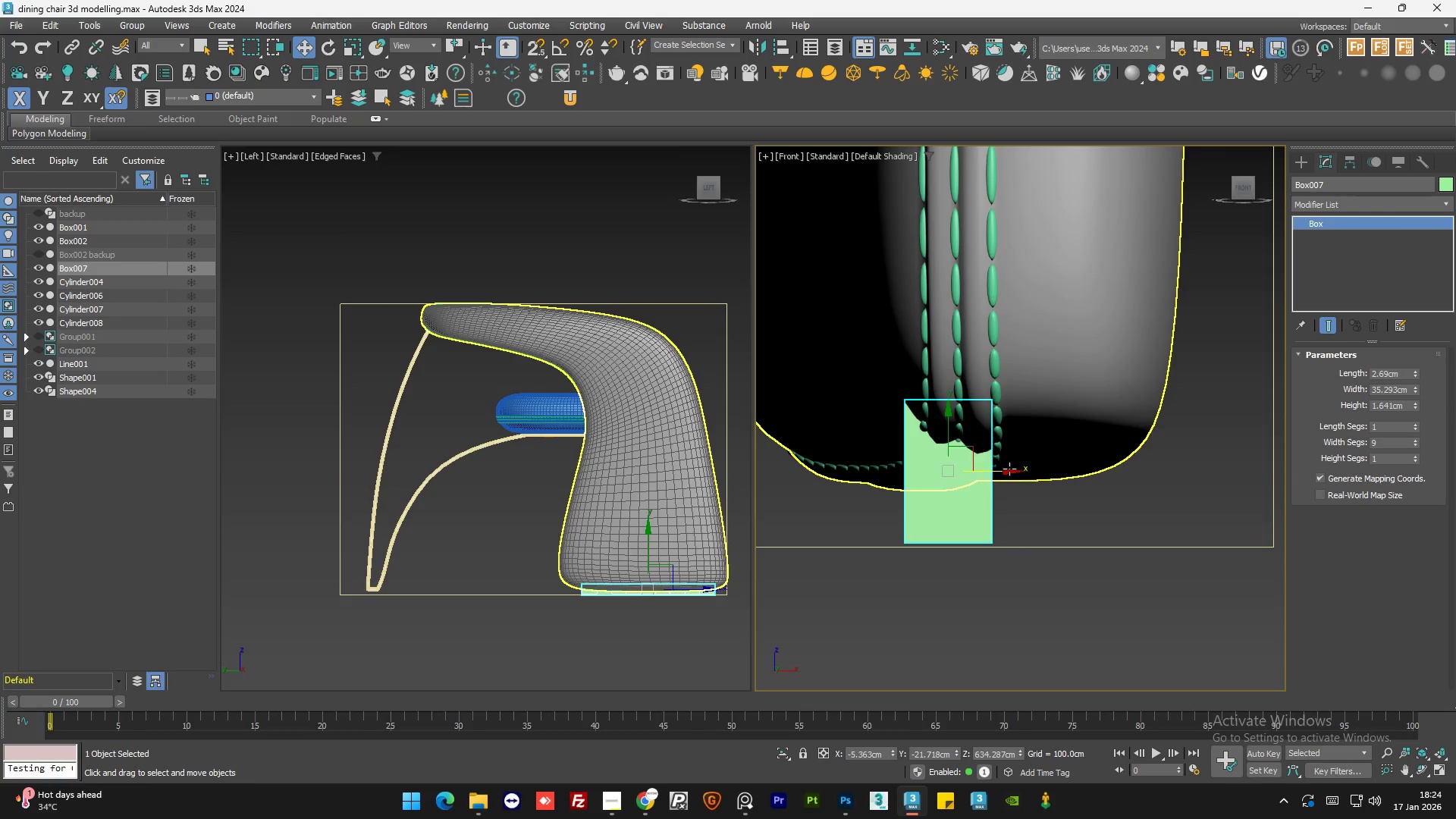 
left_click_drag(start_coordinate=[1007, 470], to_coordinate=[1021, 469])
 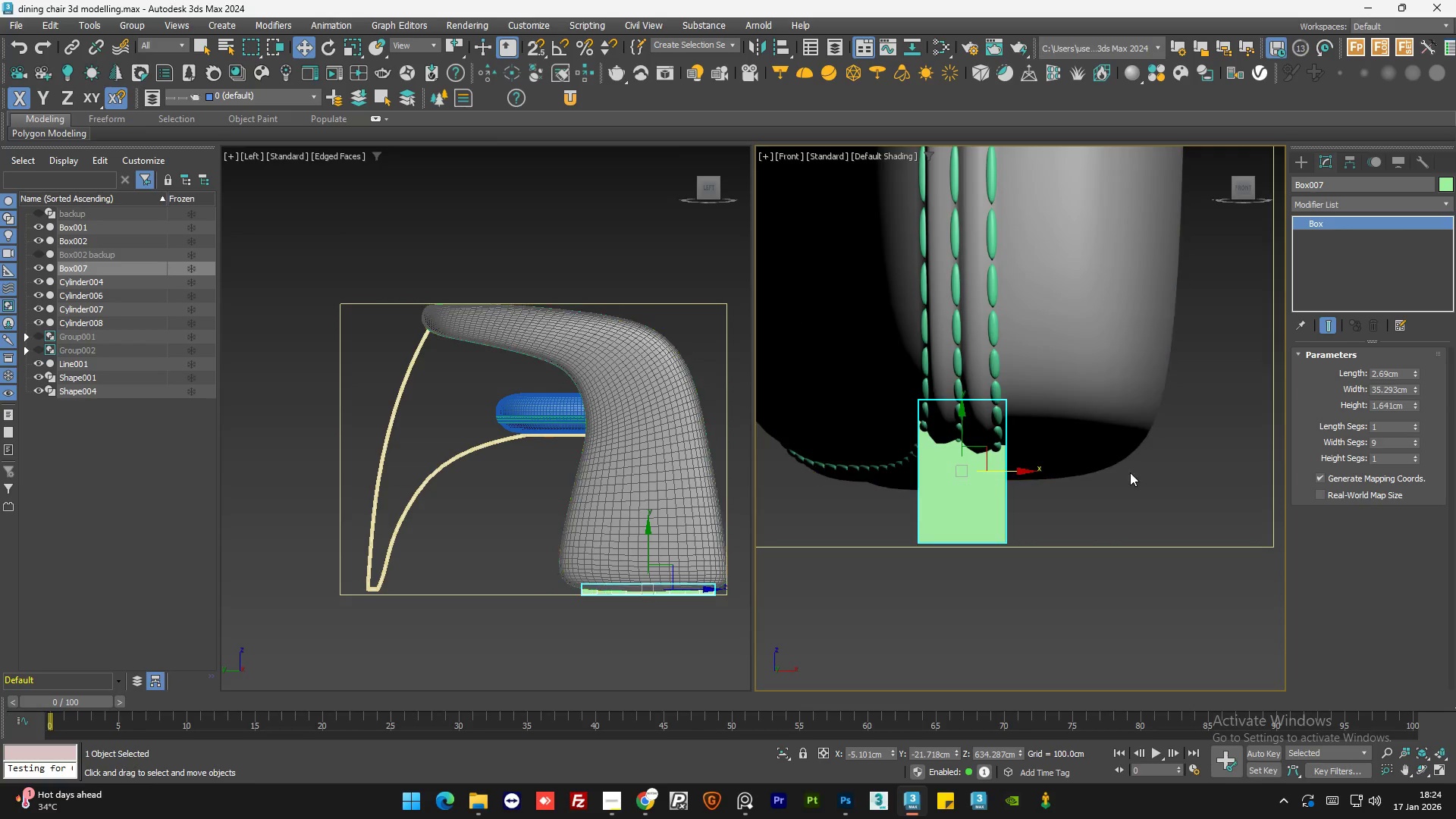 
hold_key(key=AltLeft, duration=1.39)
 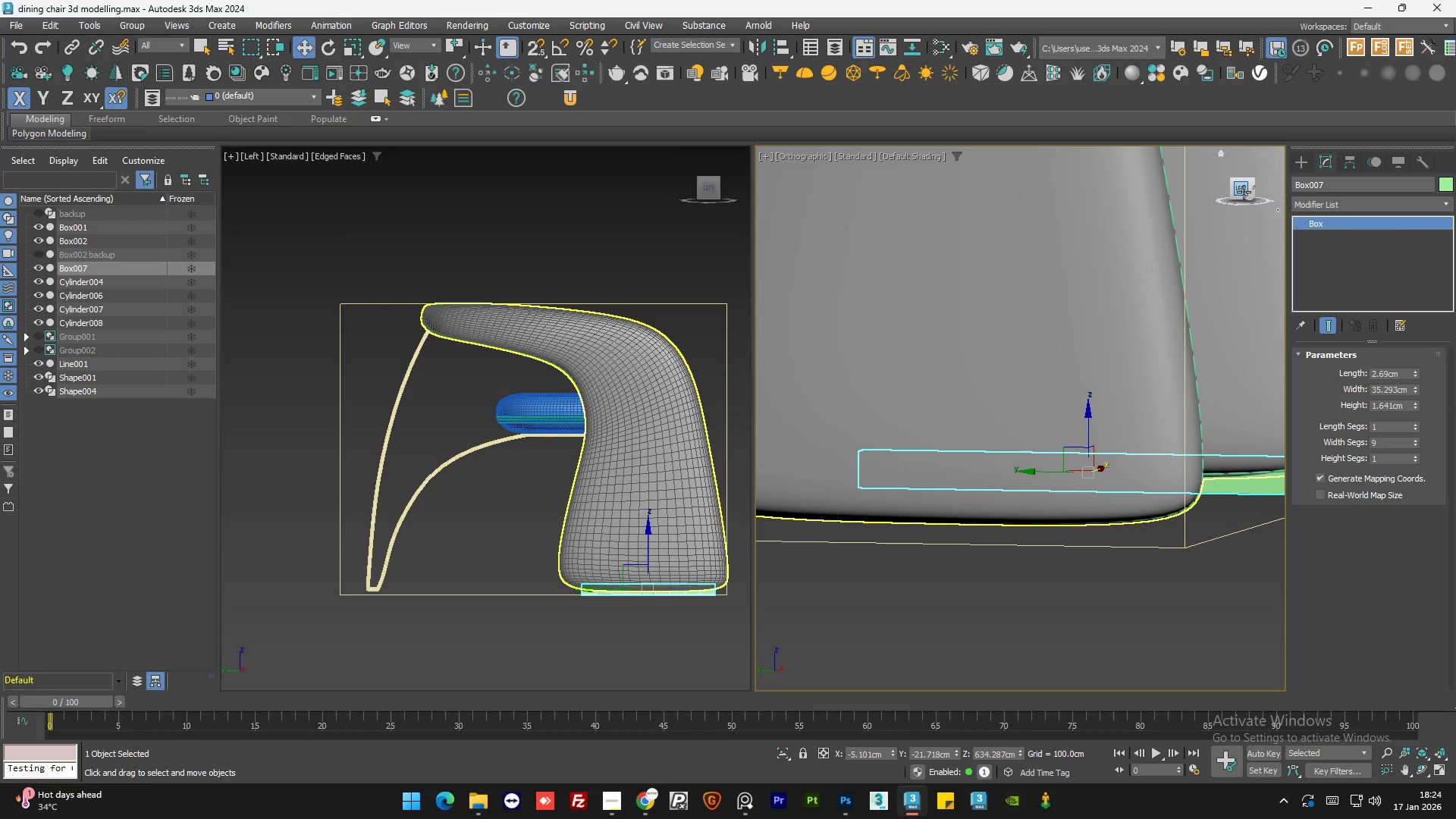 
scroll: coordinate [1130, 472], scroll_direction: down, amount: 4.0
 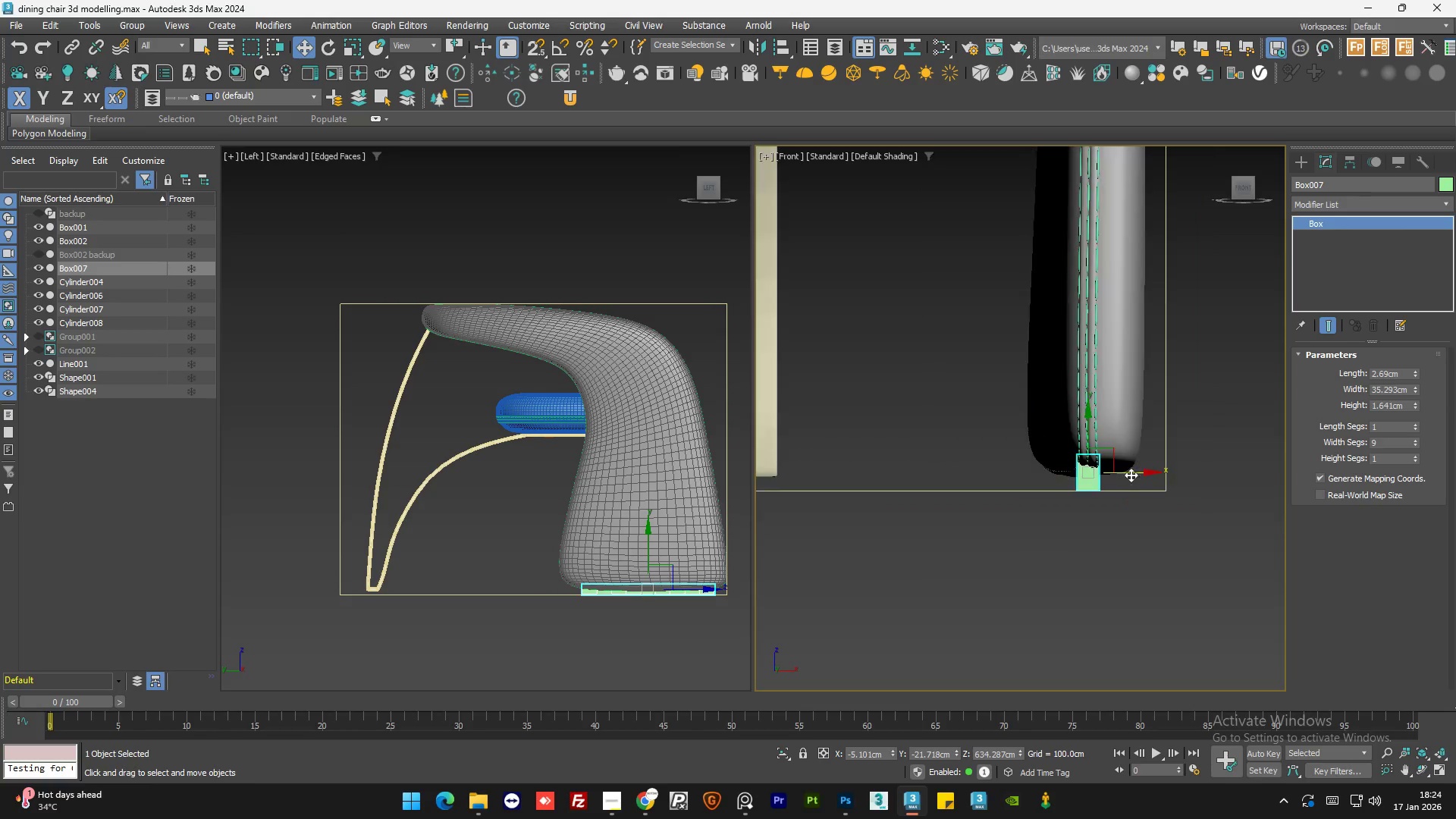 
left_click([1244, 192])
 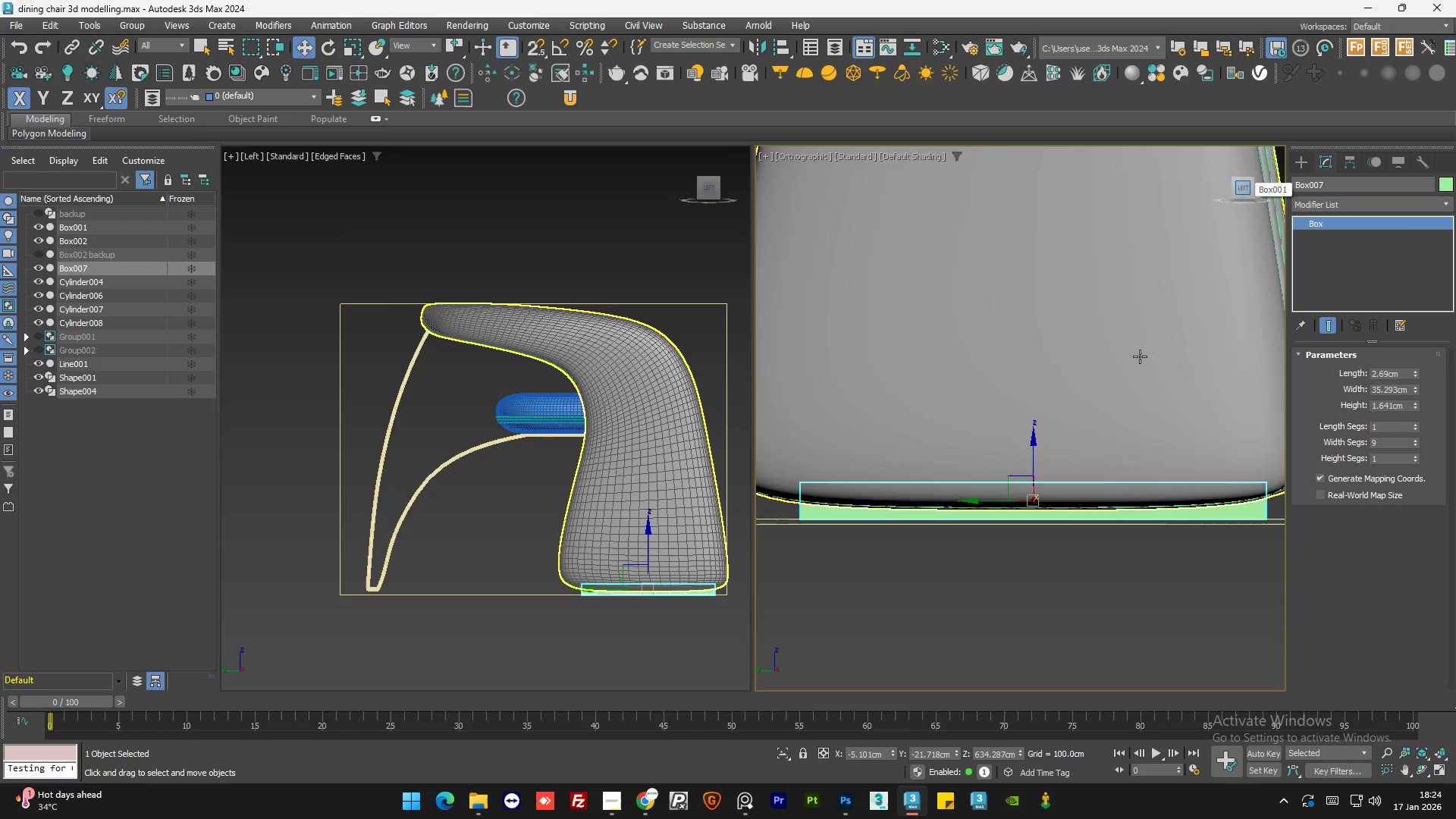 
scroll: coordinate [1116, 435], scroll_direction: down, amount: 2.0
 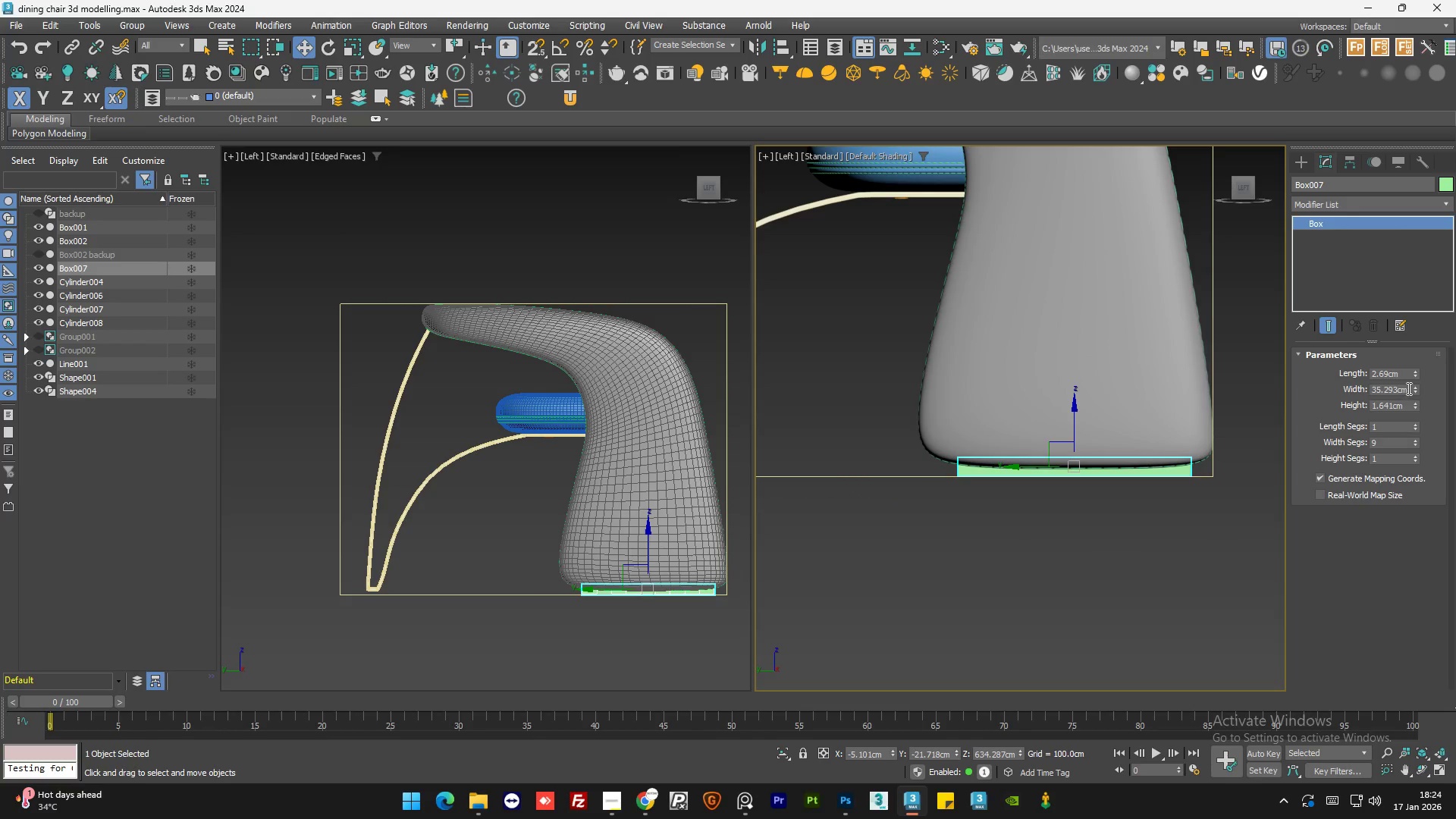 
left_click_drag(start_coordinate=[1414, 387], to_coordinate=[1415, 391])
 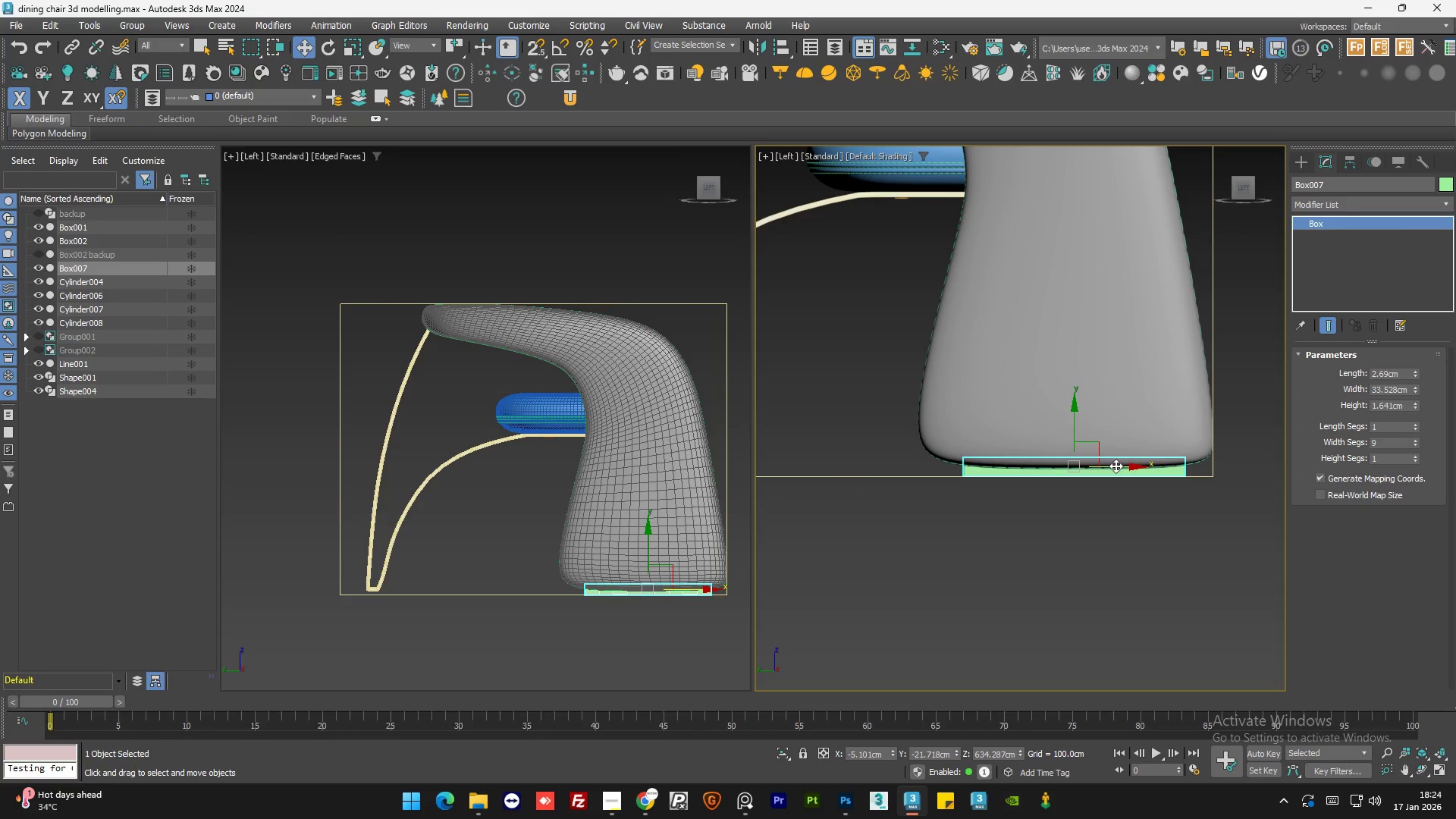 
left_click_drag(start_coordinate=[1116, 466], to_coordinate=[1111, 466])
 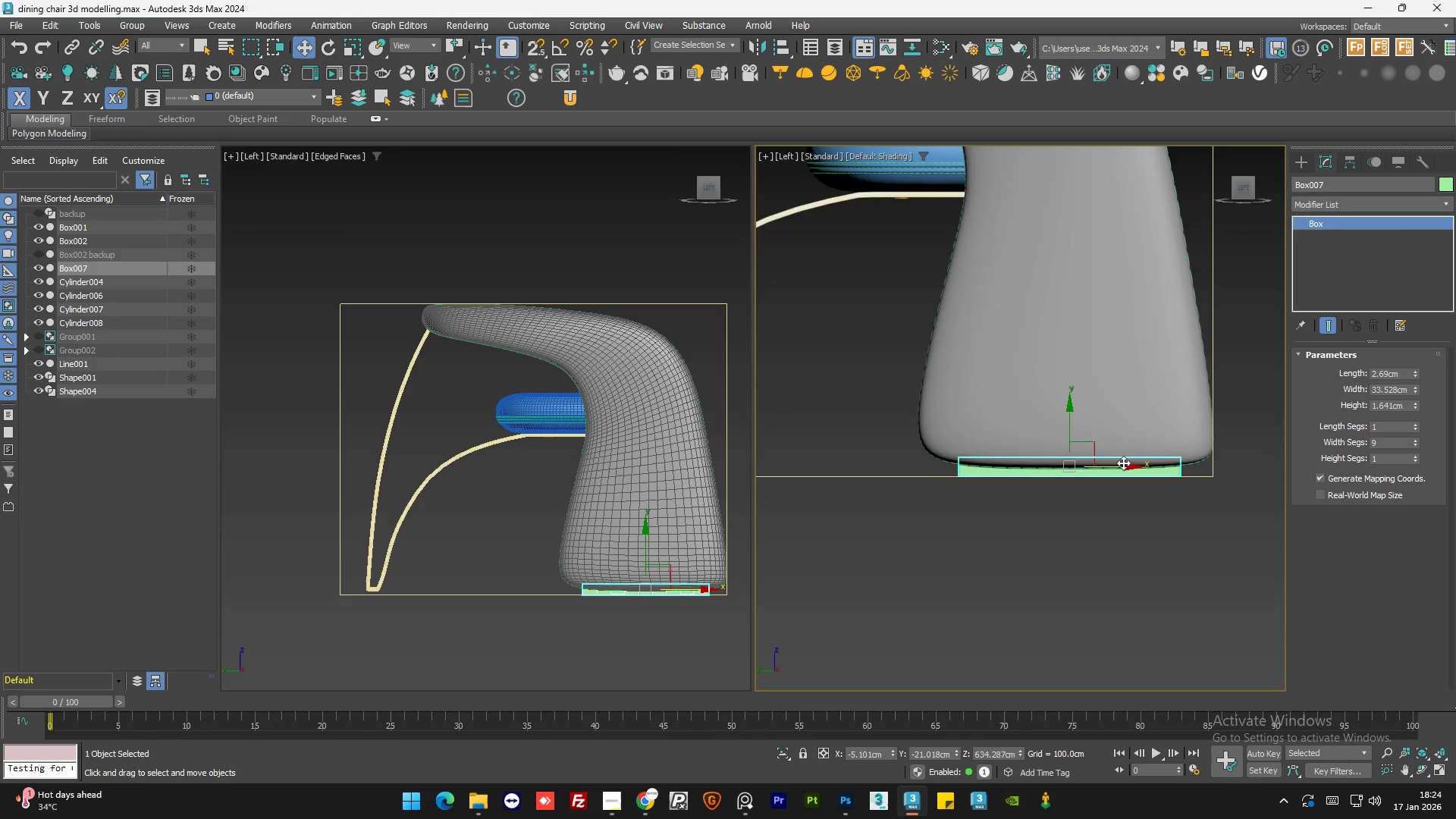 
hold_key(key=AltLeft, duration=0.91)
scroll: coordinate [1141, 477], scroll_direction: down, amount: 1.0
 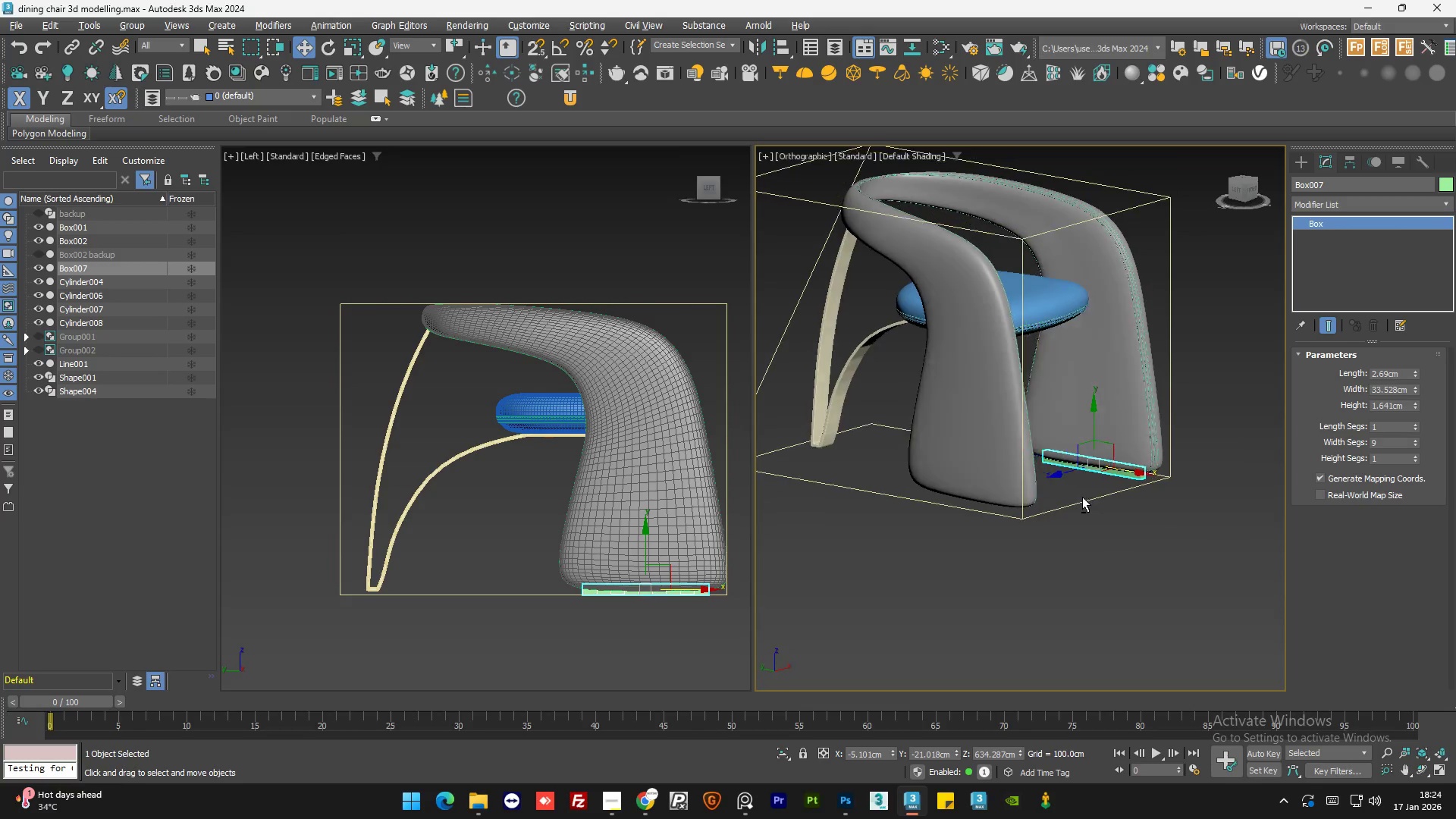 
left_click([1253, 190])
 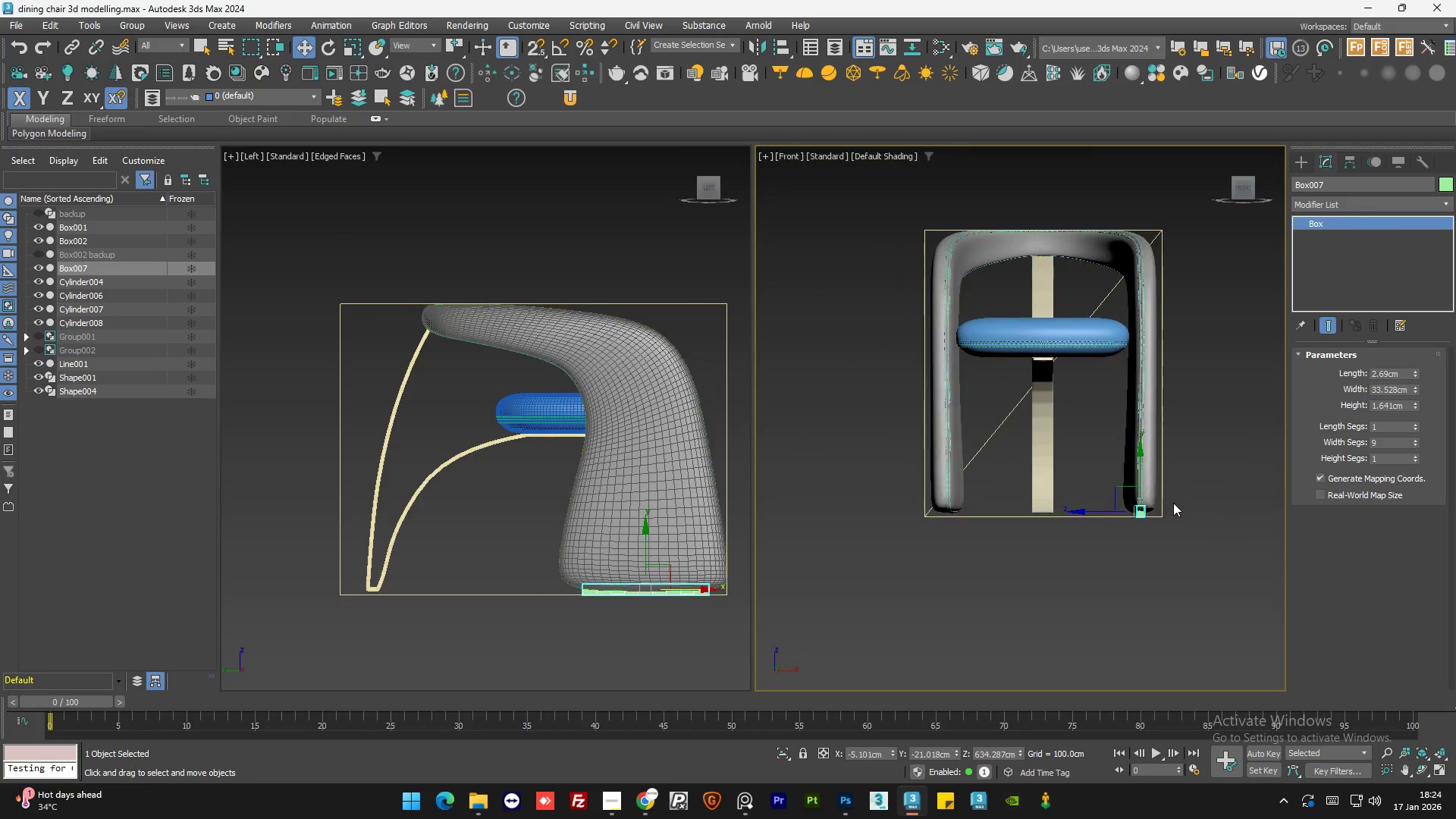 
scroll: coordinate [1218, 519], scroll_direction: up, amount: 2.0
 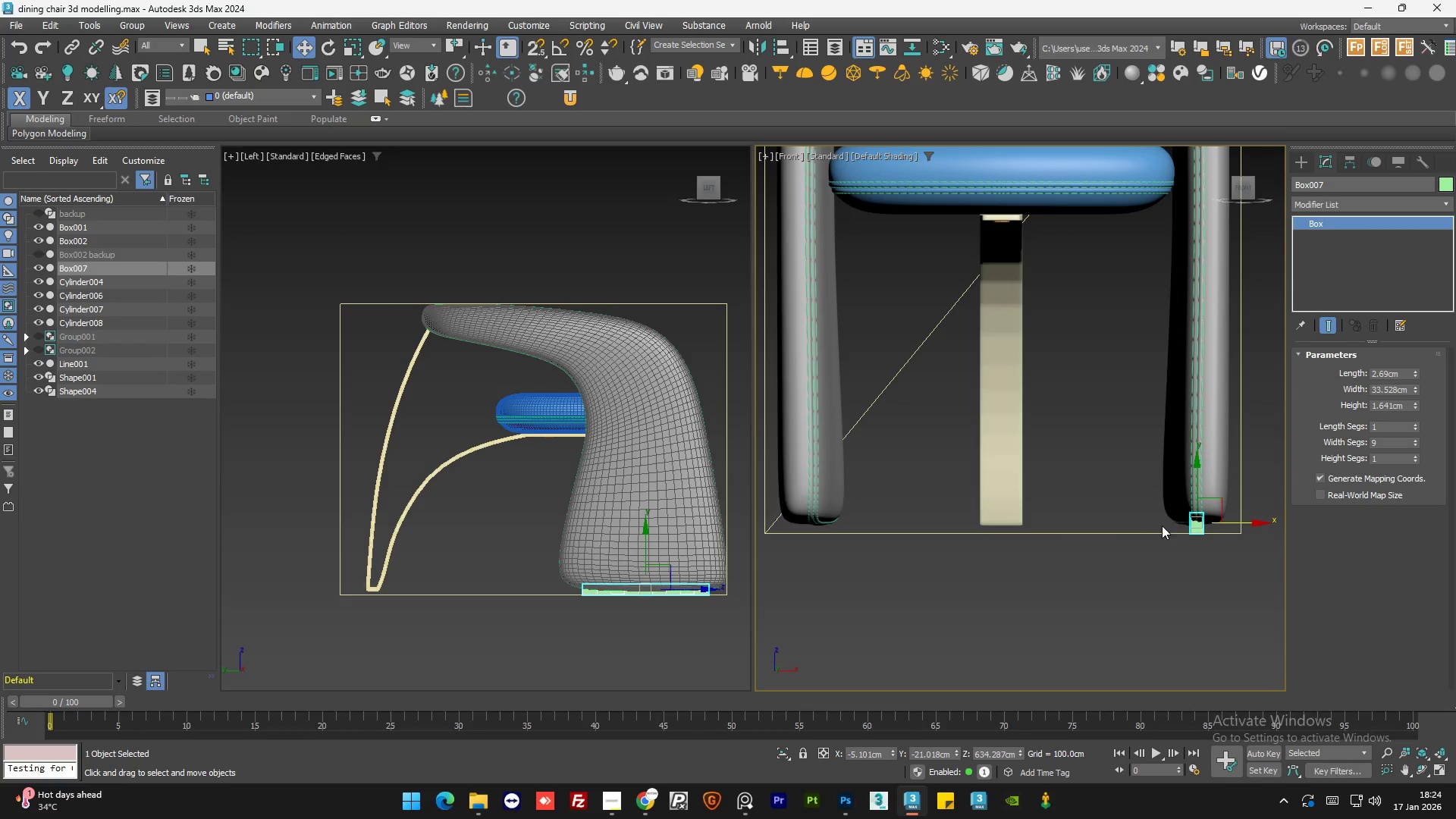 
hold_key(key=ShiftLeft, duration=1.5)
left_click_drag(start_coordinate=[1232, 521], to_coordinate=[846, 526])
 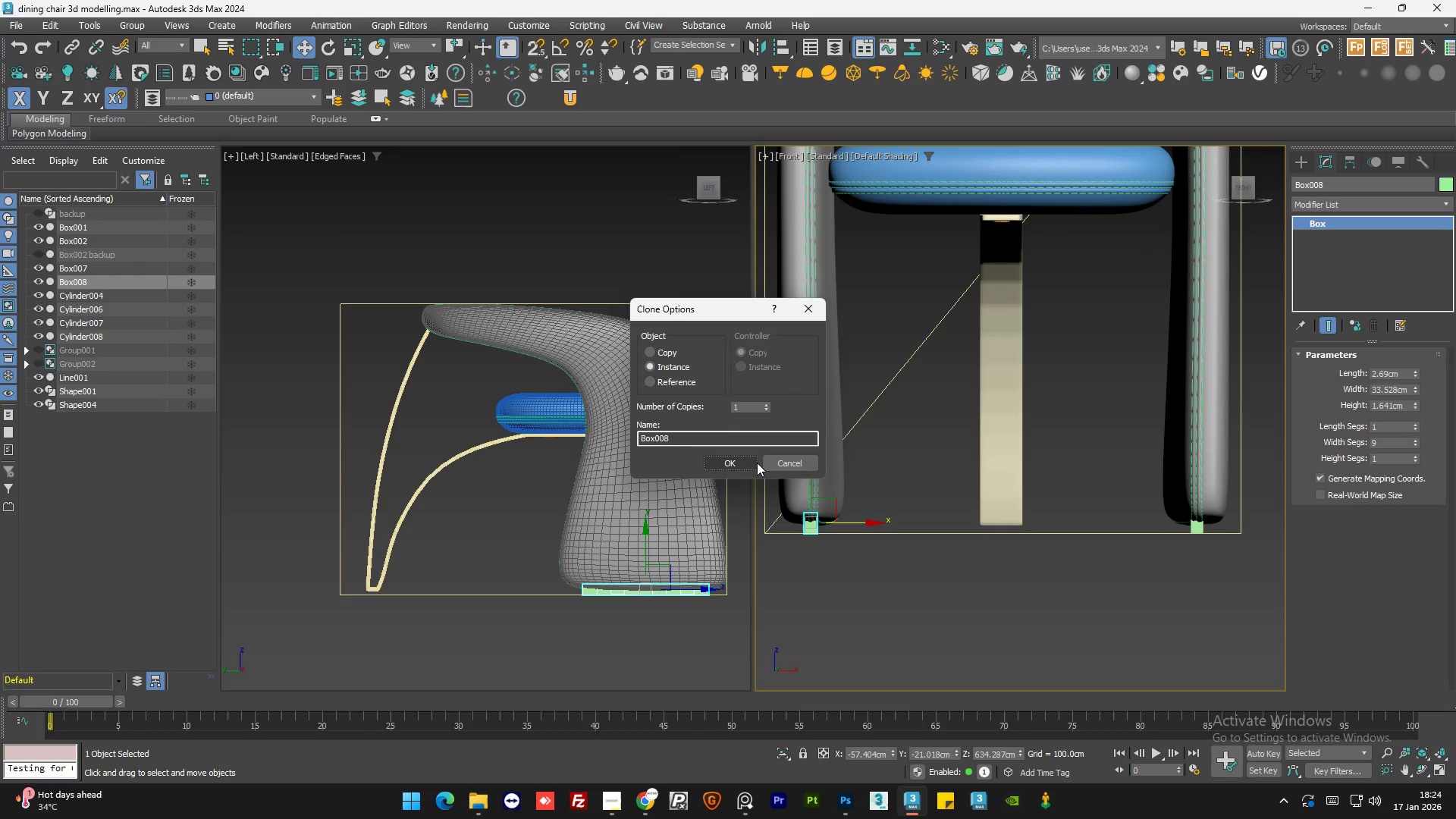 
hold_key(key=ShiftLeft, duration=1.26)
 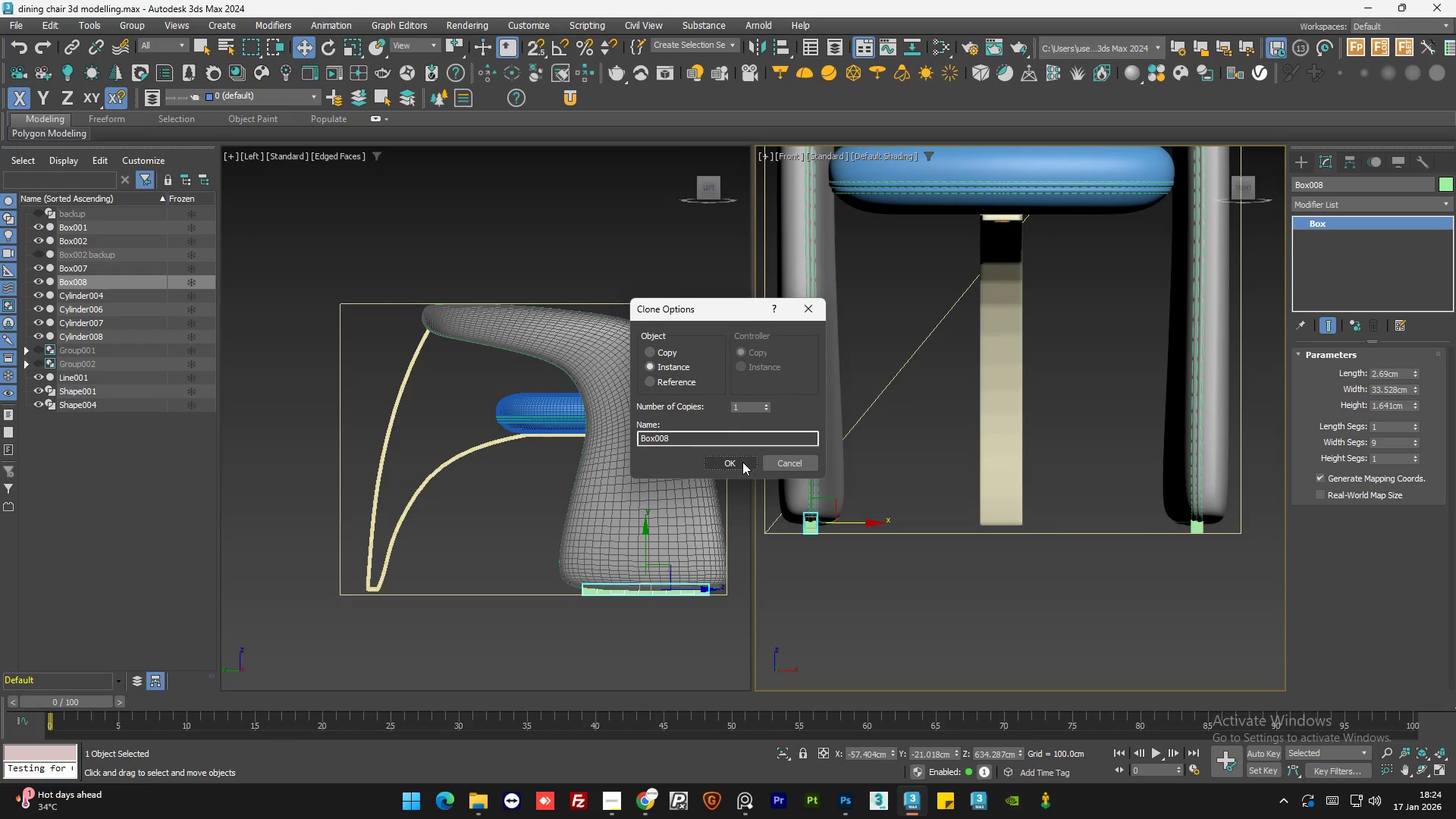 
left_click([742, 462])
 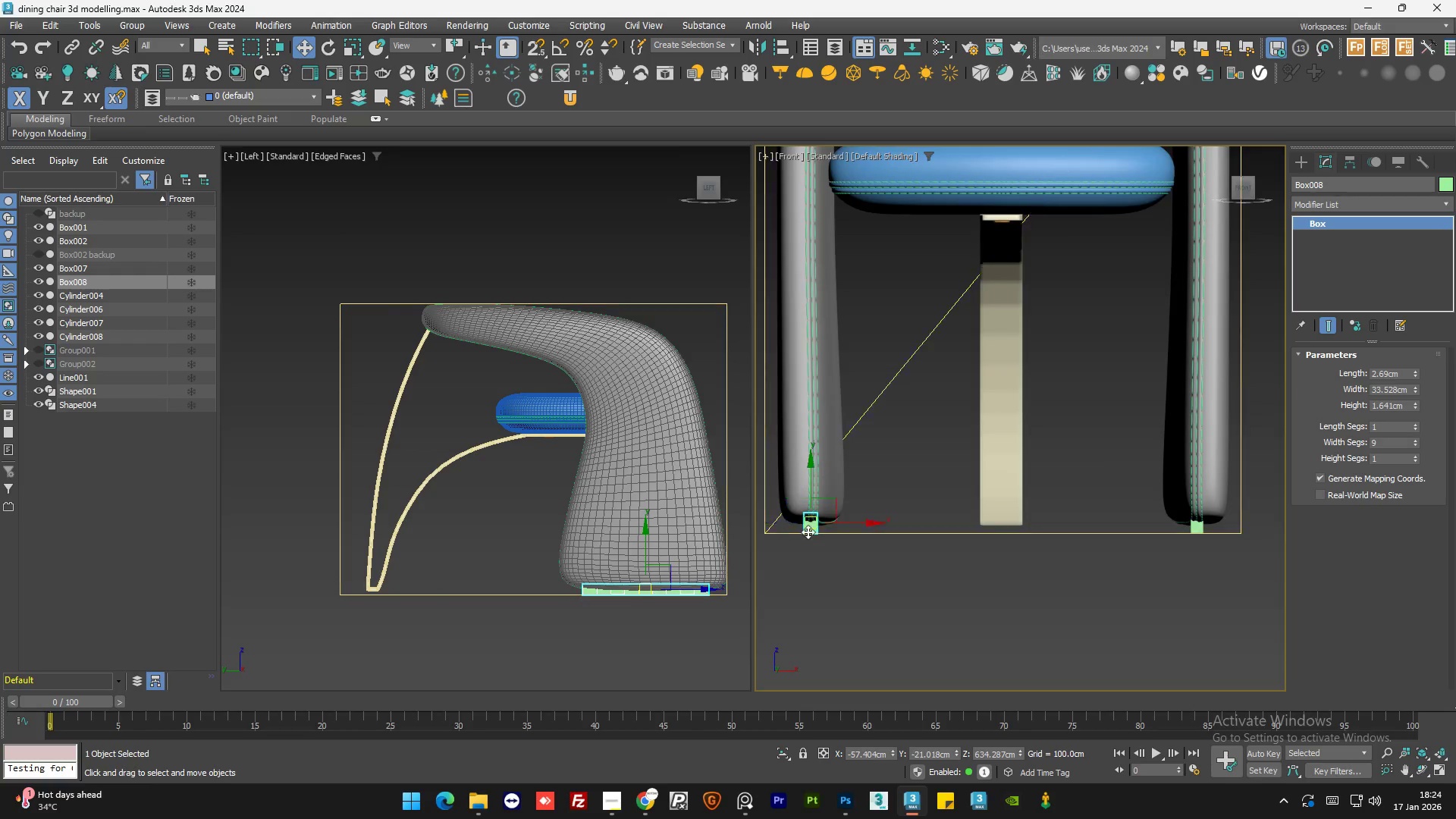 
scroll: coordinate [802, 528], scroll_direction: up, amount: 6.0
 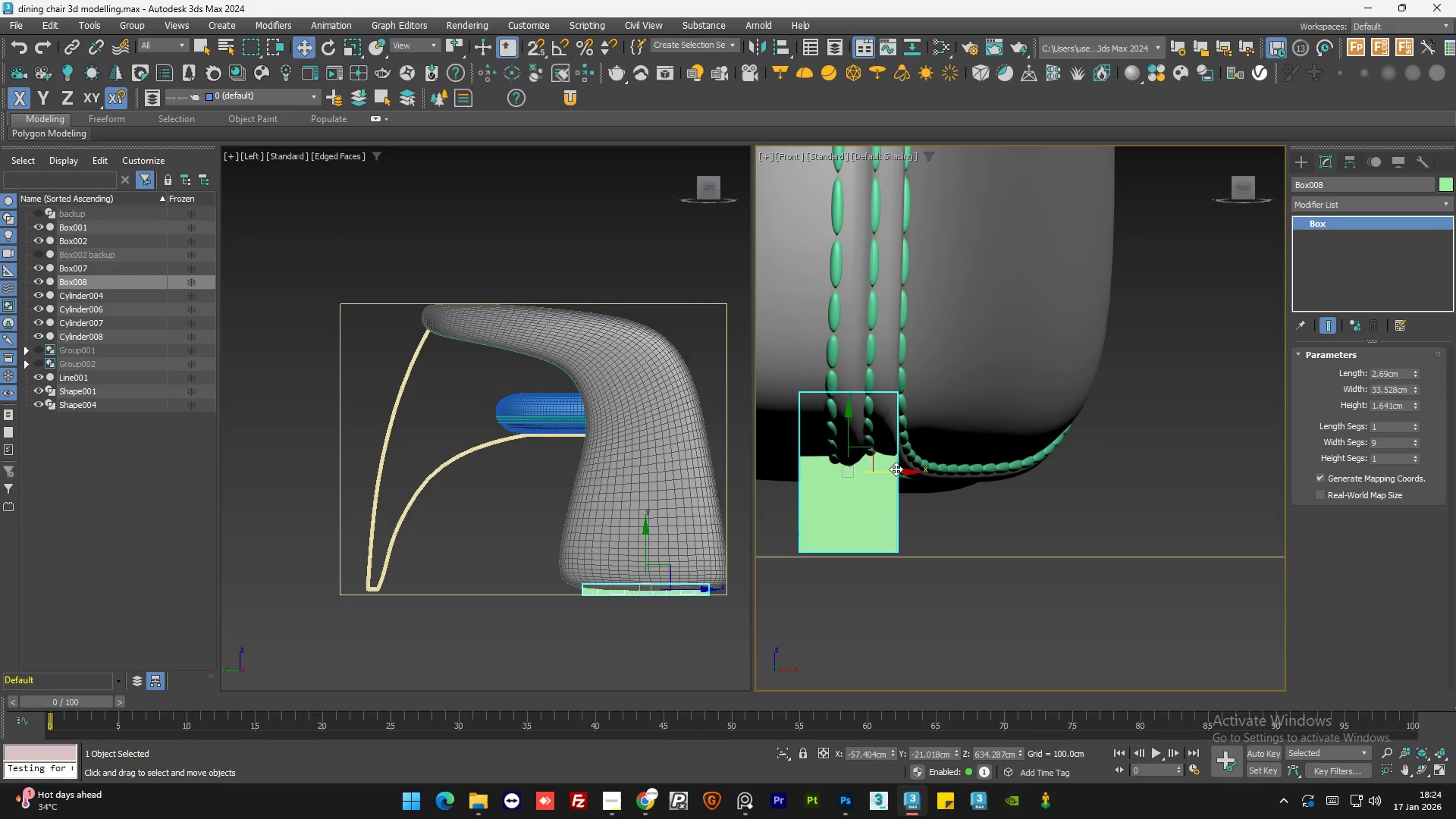 
scroll: coordinate [868, 457], scroll_direction: down, amount: 6.0
 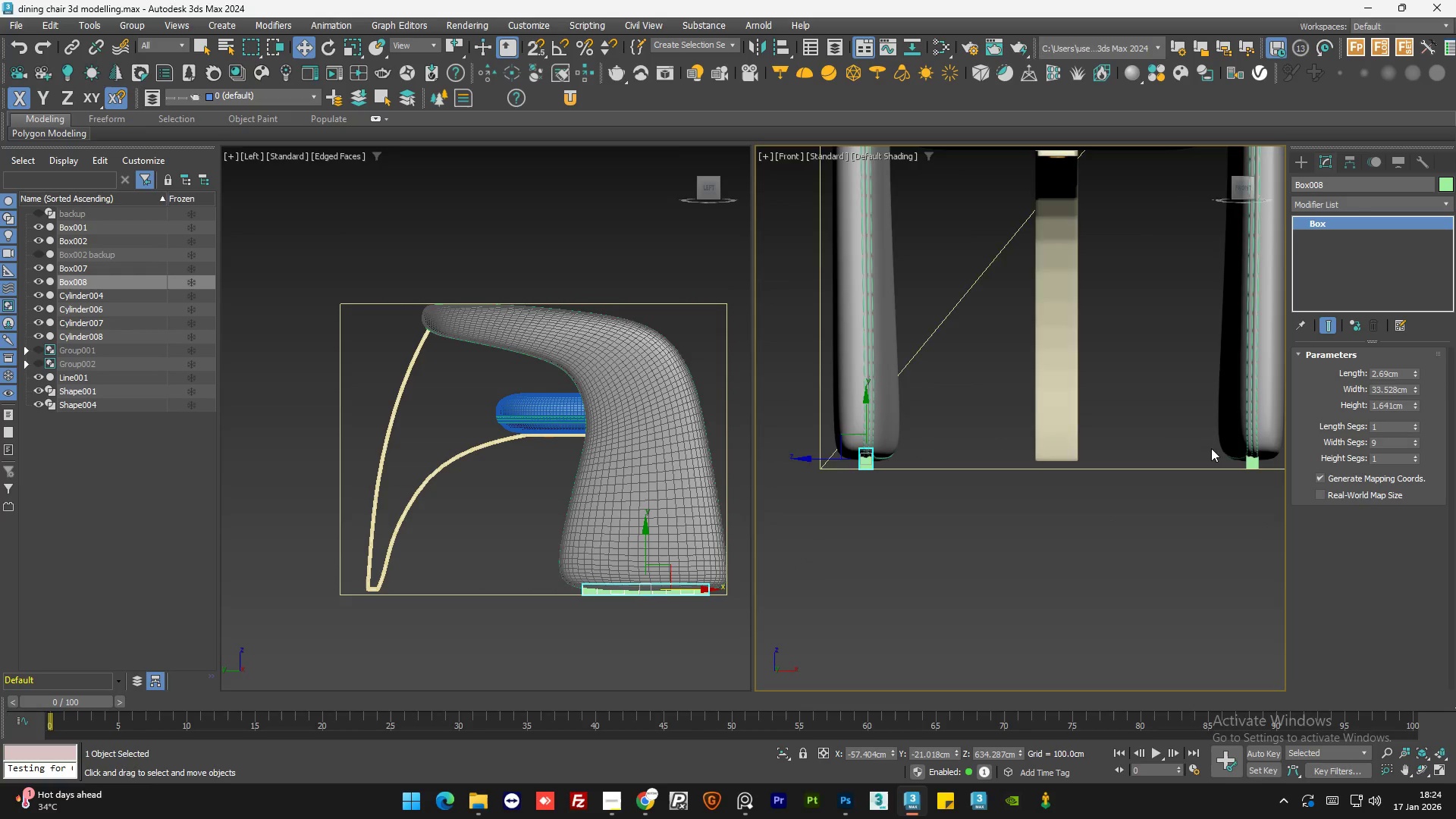 
scroll: coordinate [1254, 455], scroll_direction: up, amount: 6.0
 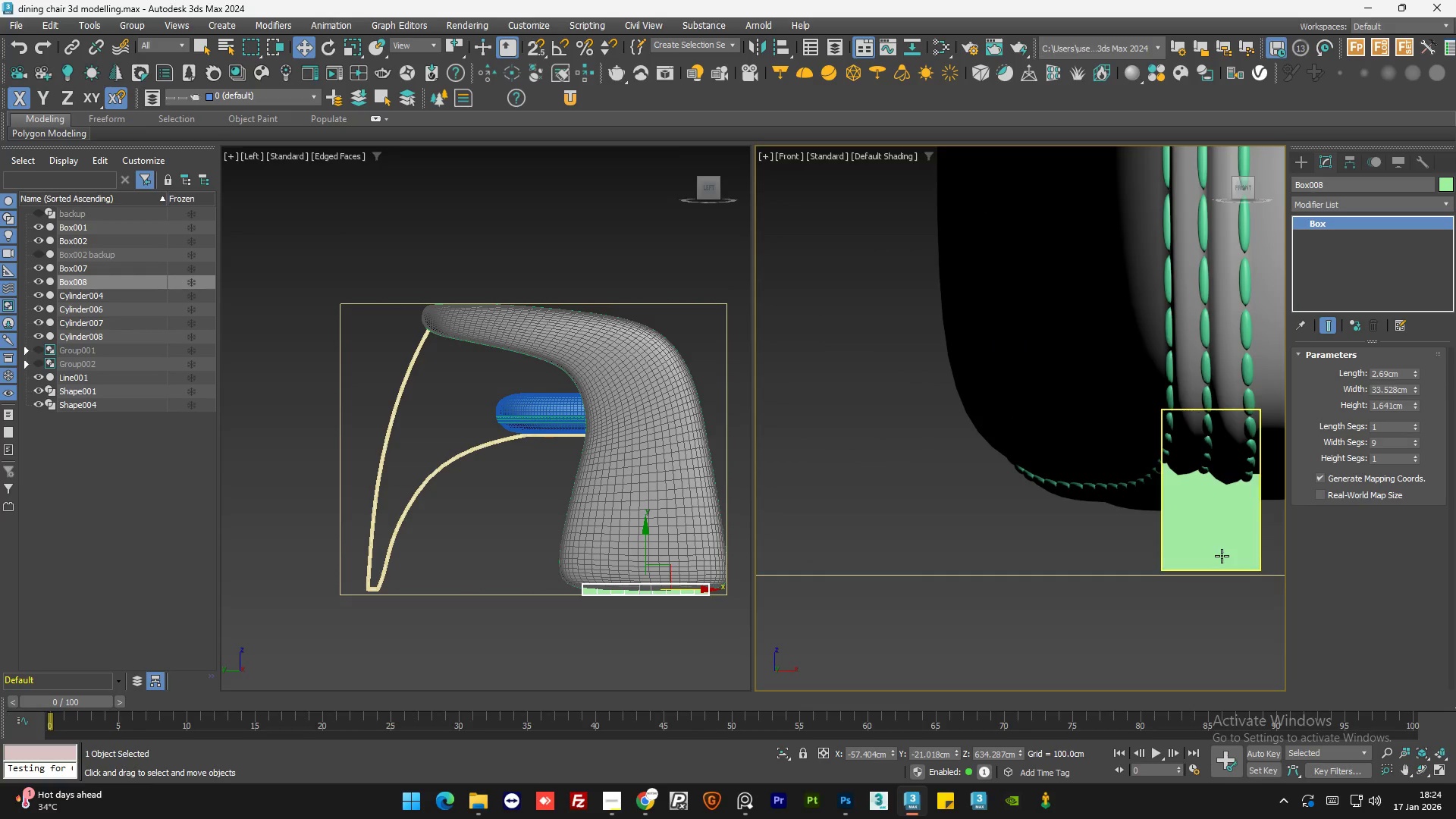 
left_click([1222, 556])
 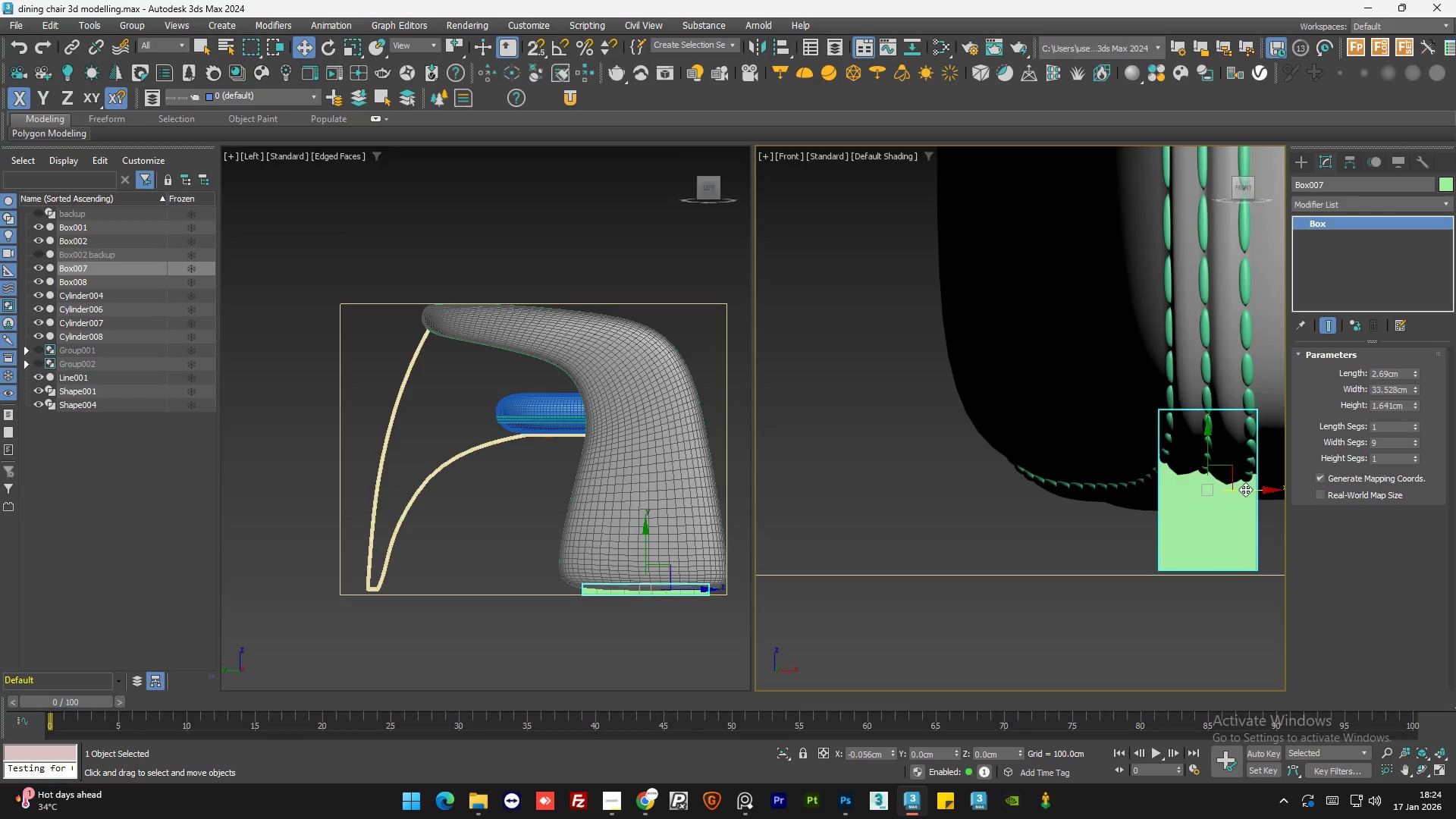 
left_click([868, 492])
 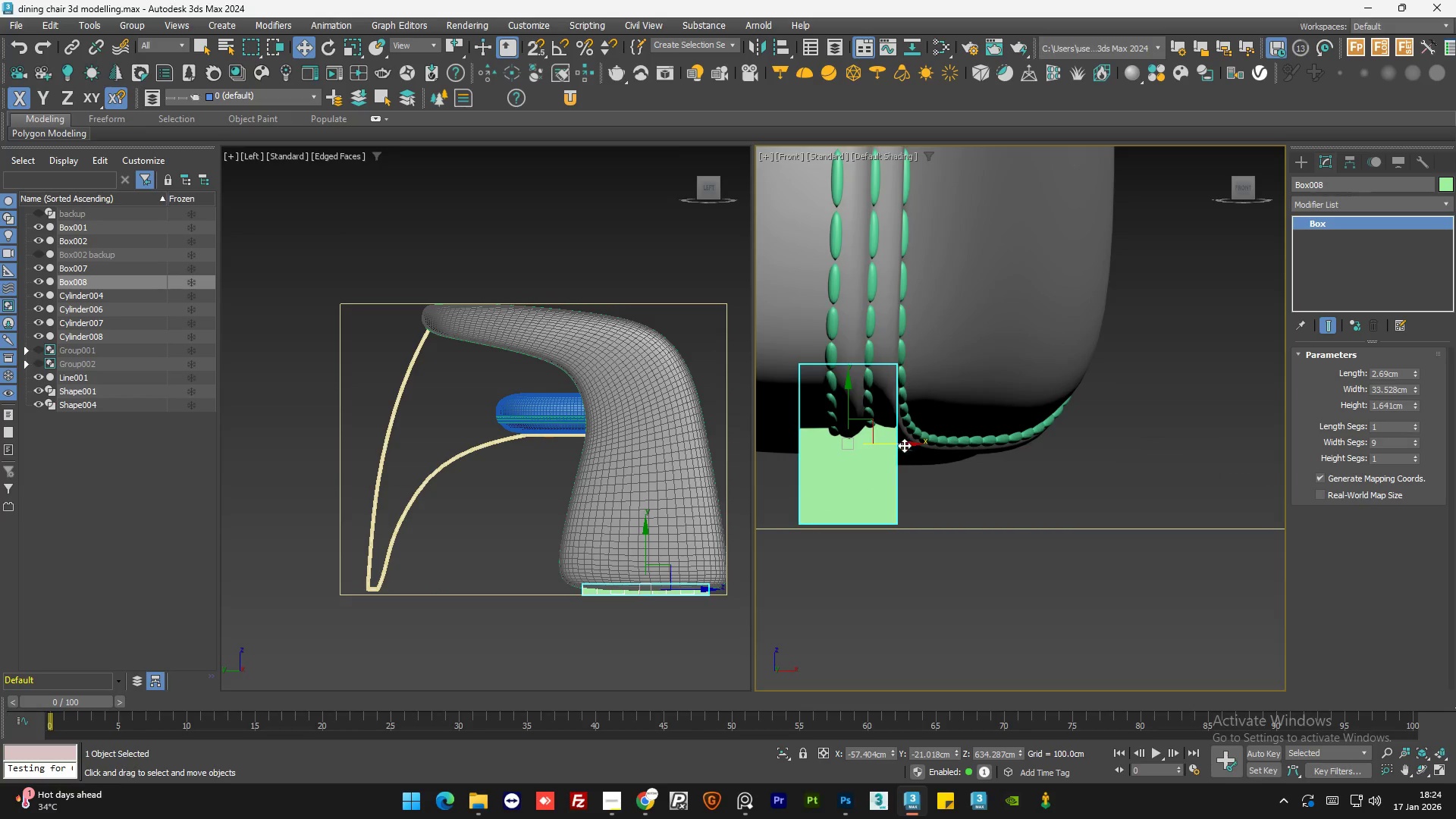 
scroll: coordinate [868, 493], scroll_direction: none, amount: 0.0
 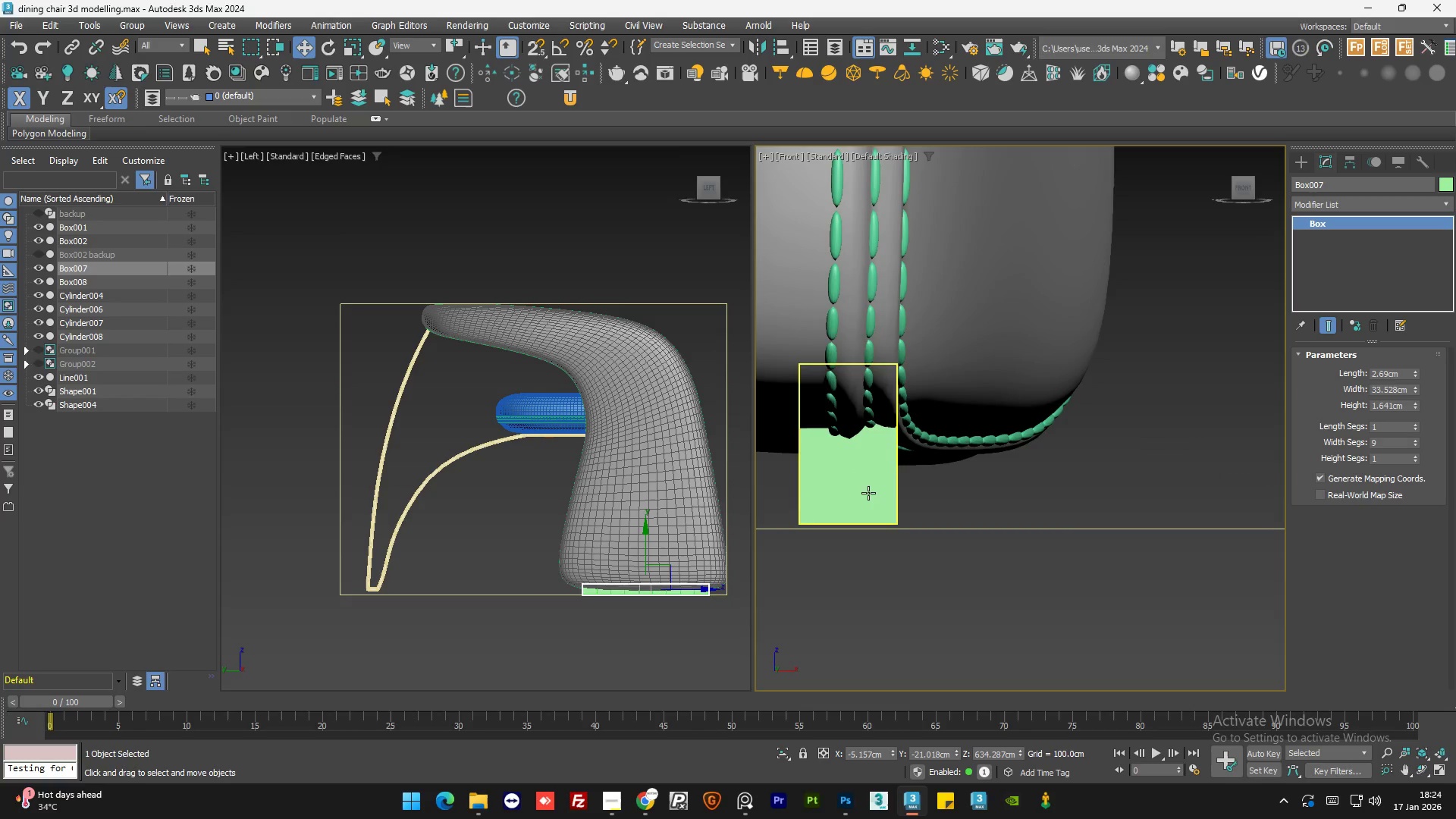 
left_click_drag(start_coordinate=[904, 445], to_coordinate=[915, 446])
 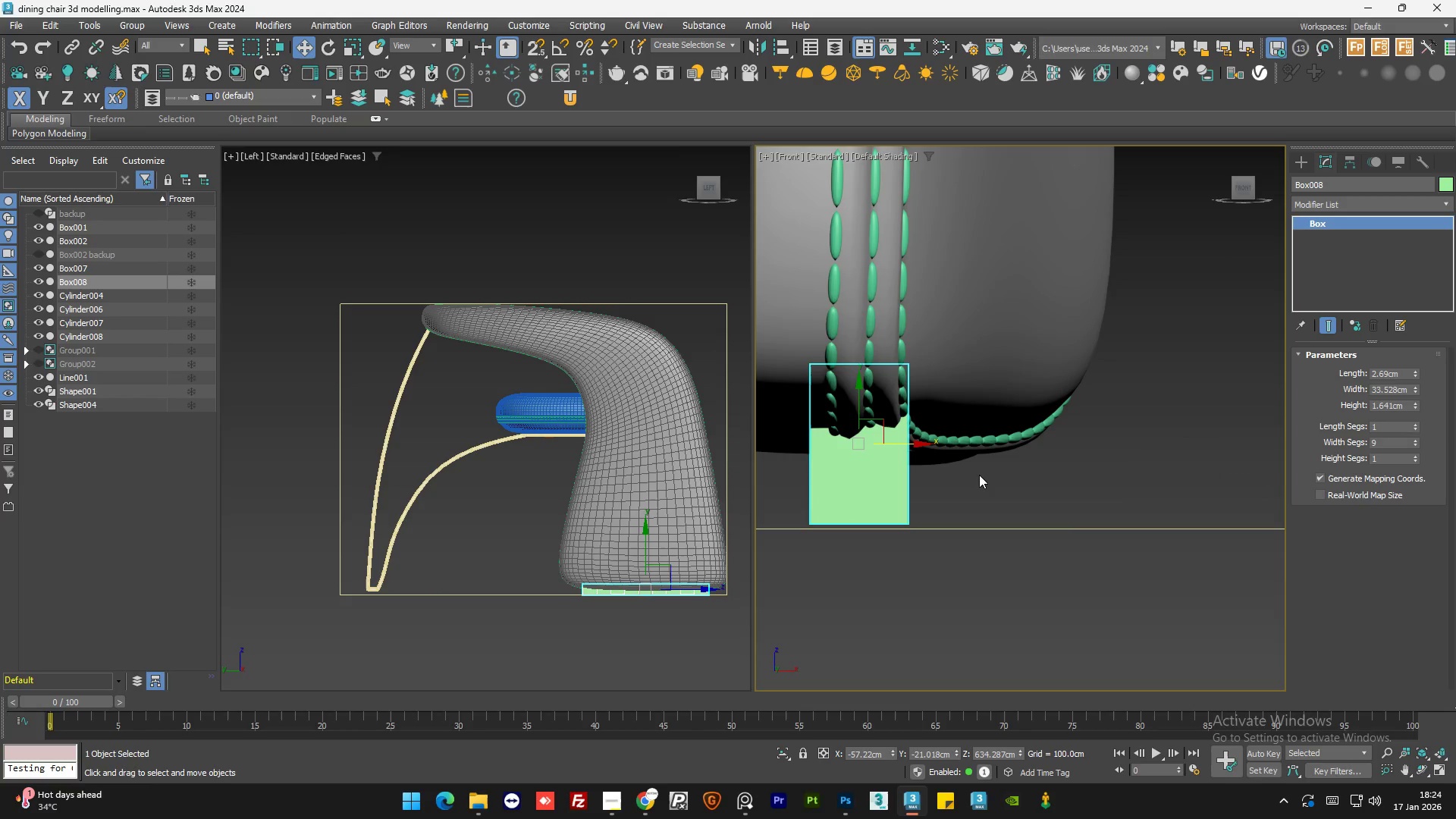 
left_click([979, 475])
 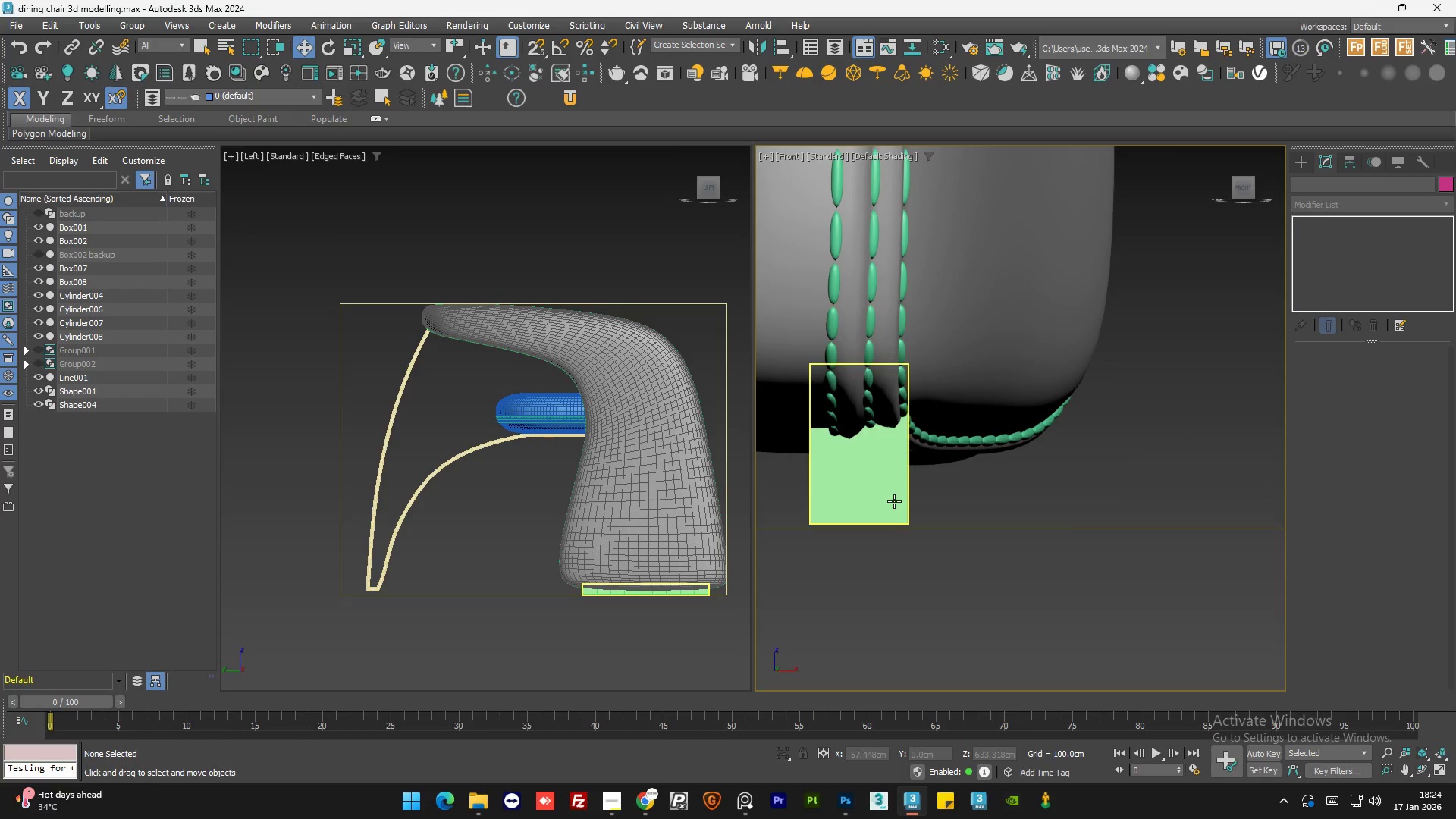 
left_click([894, 501])
 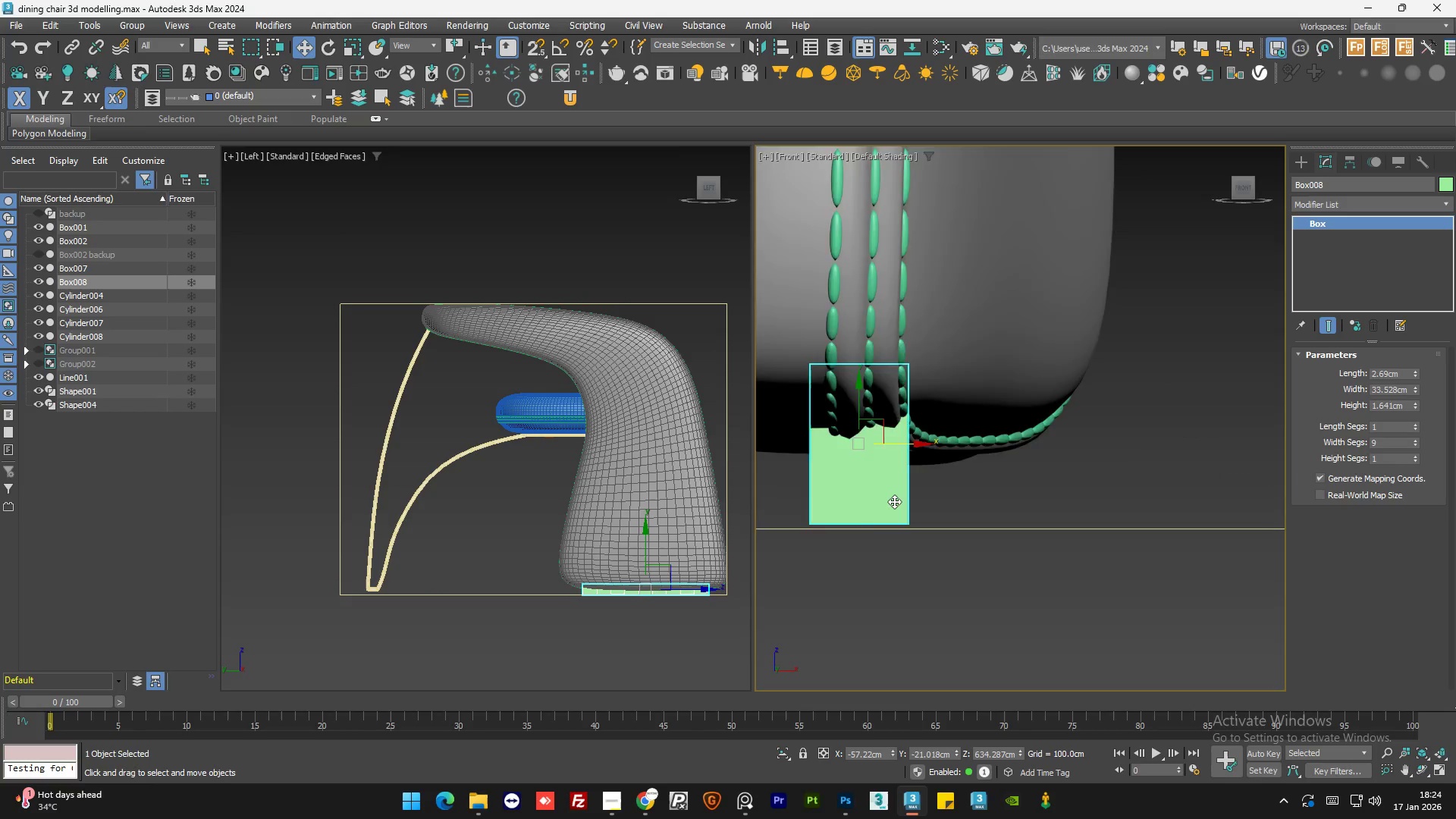 
scroll: coordinate [893, 502], scroll_direction: down, amount: 6.0
 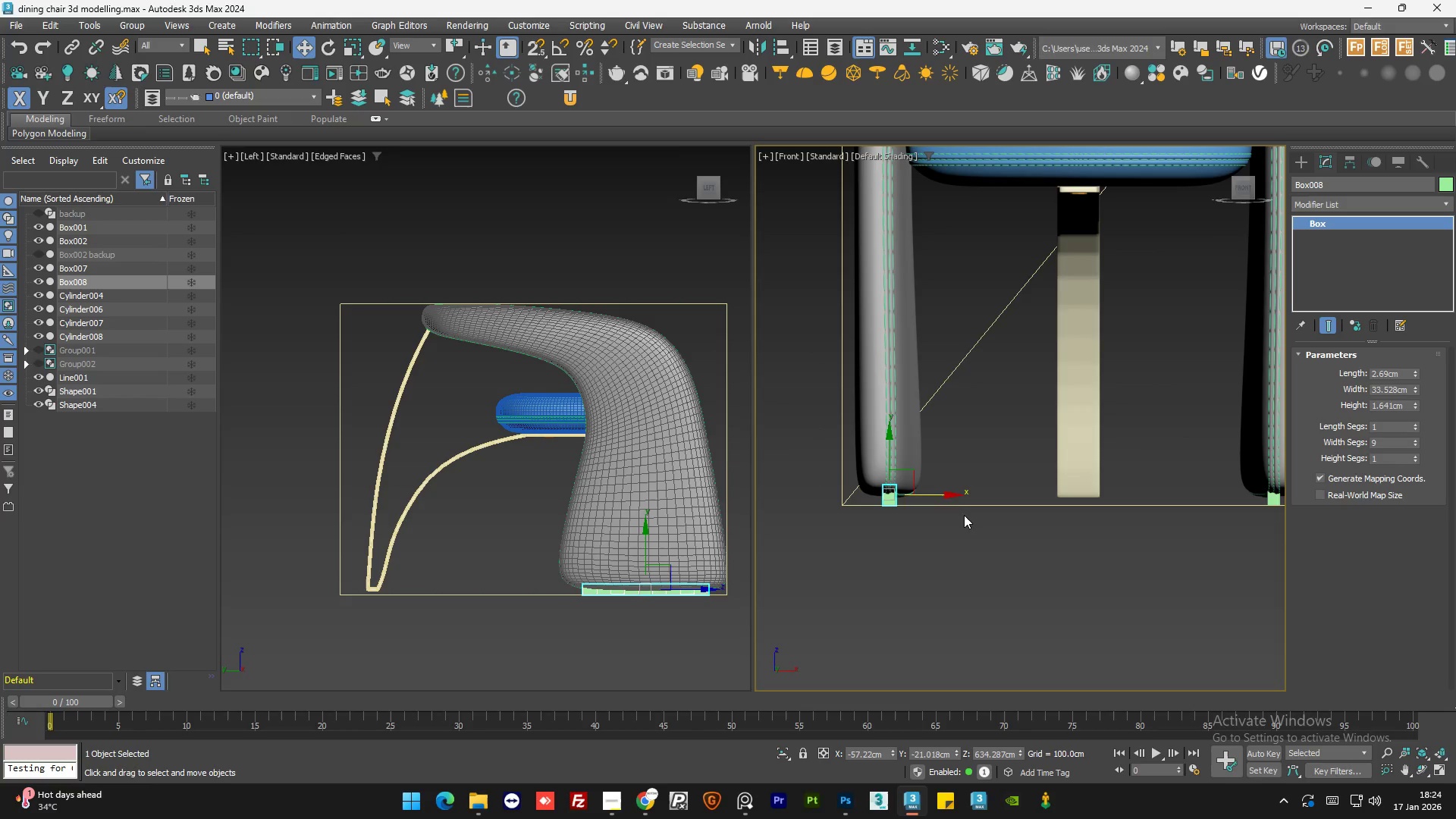 
hold_key(key=AltLeft, duration=0.88)
 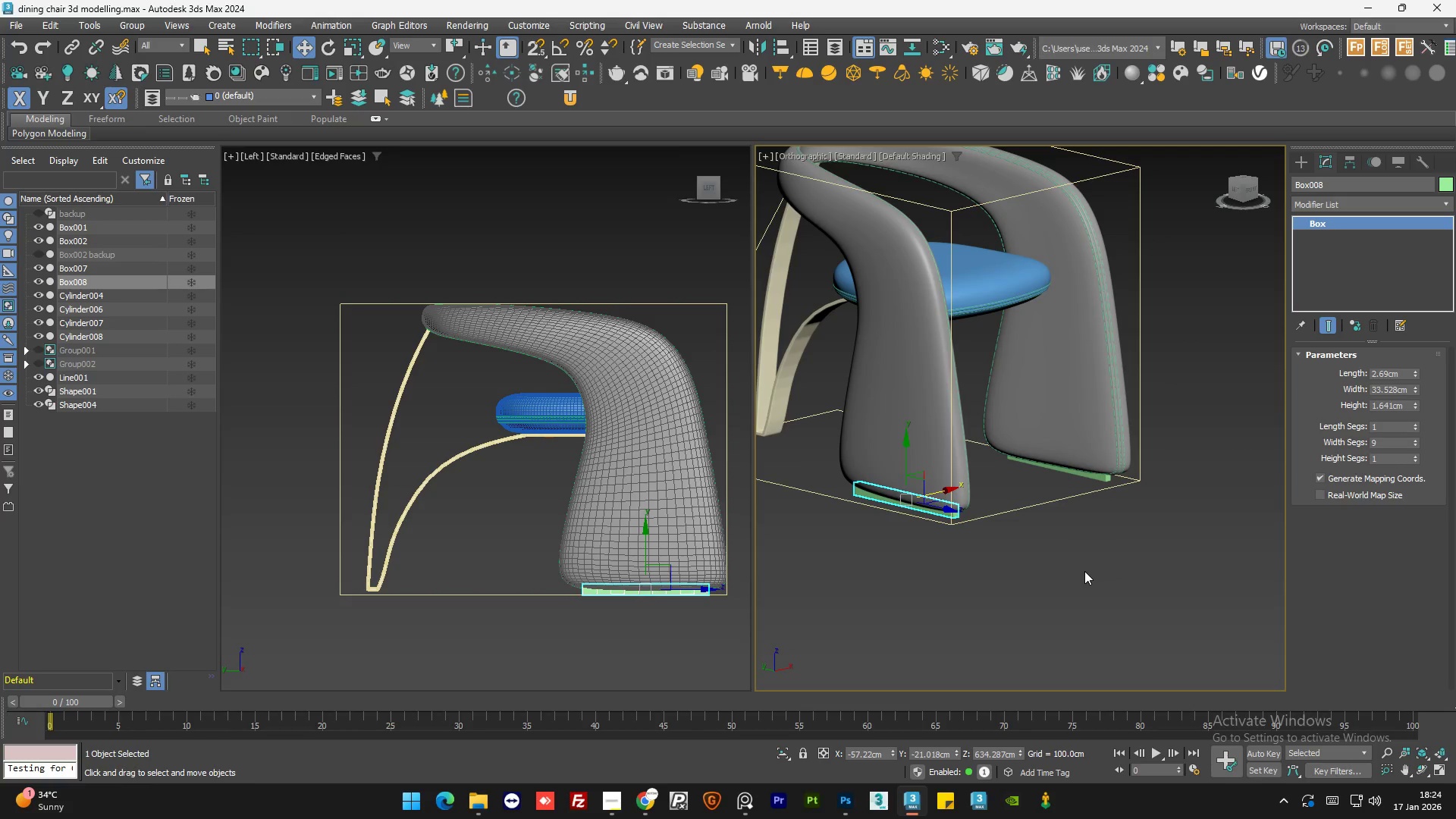 
scroll: coordinate [961, 519], scroll_direction: down, amount: 2.0
 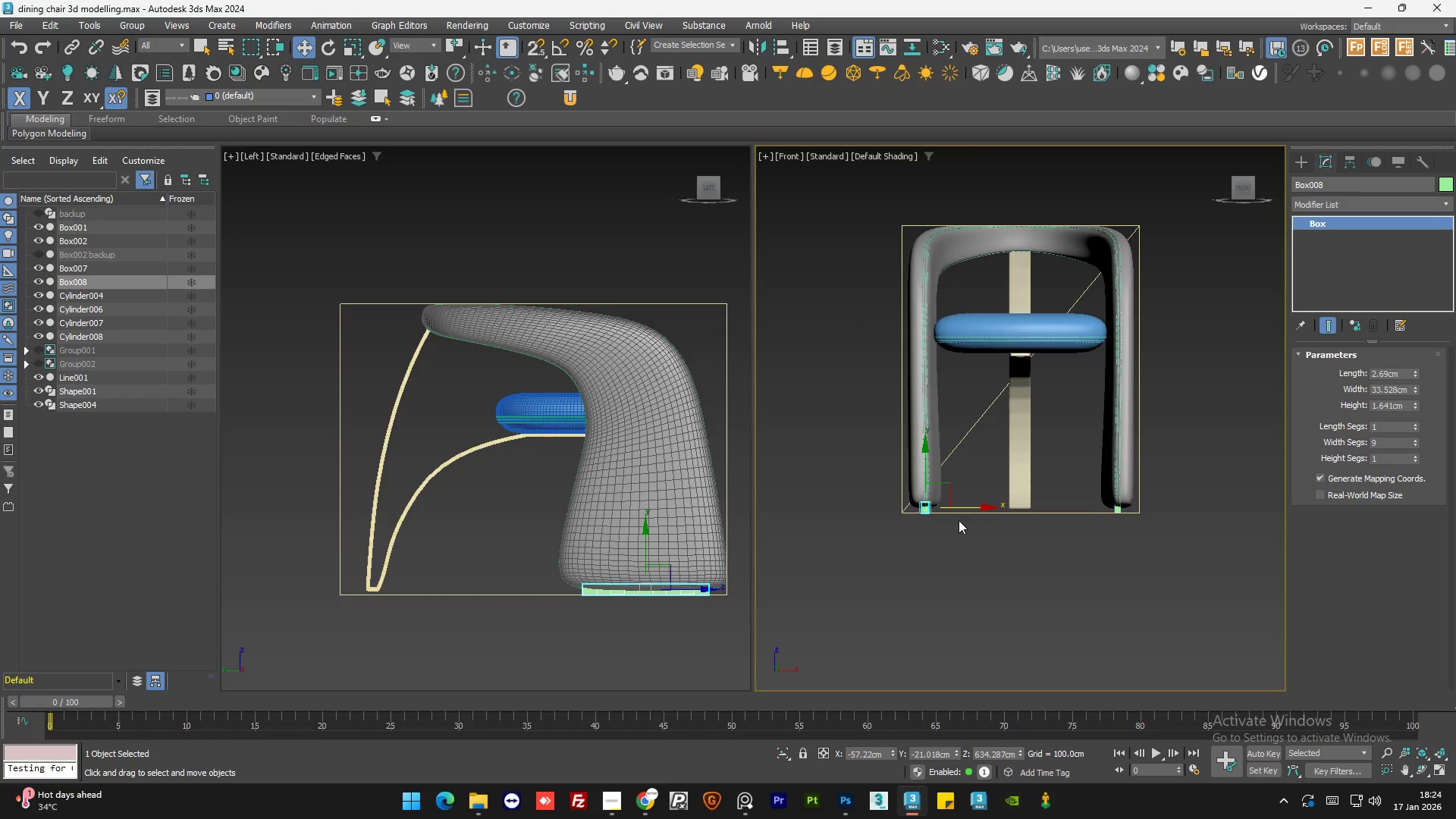 
scroll: coordinate [890, 511], scroll_direction: up, amount: 6.0
 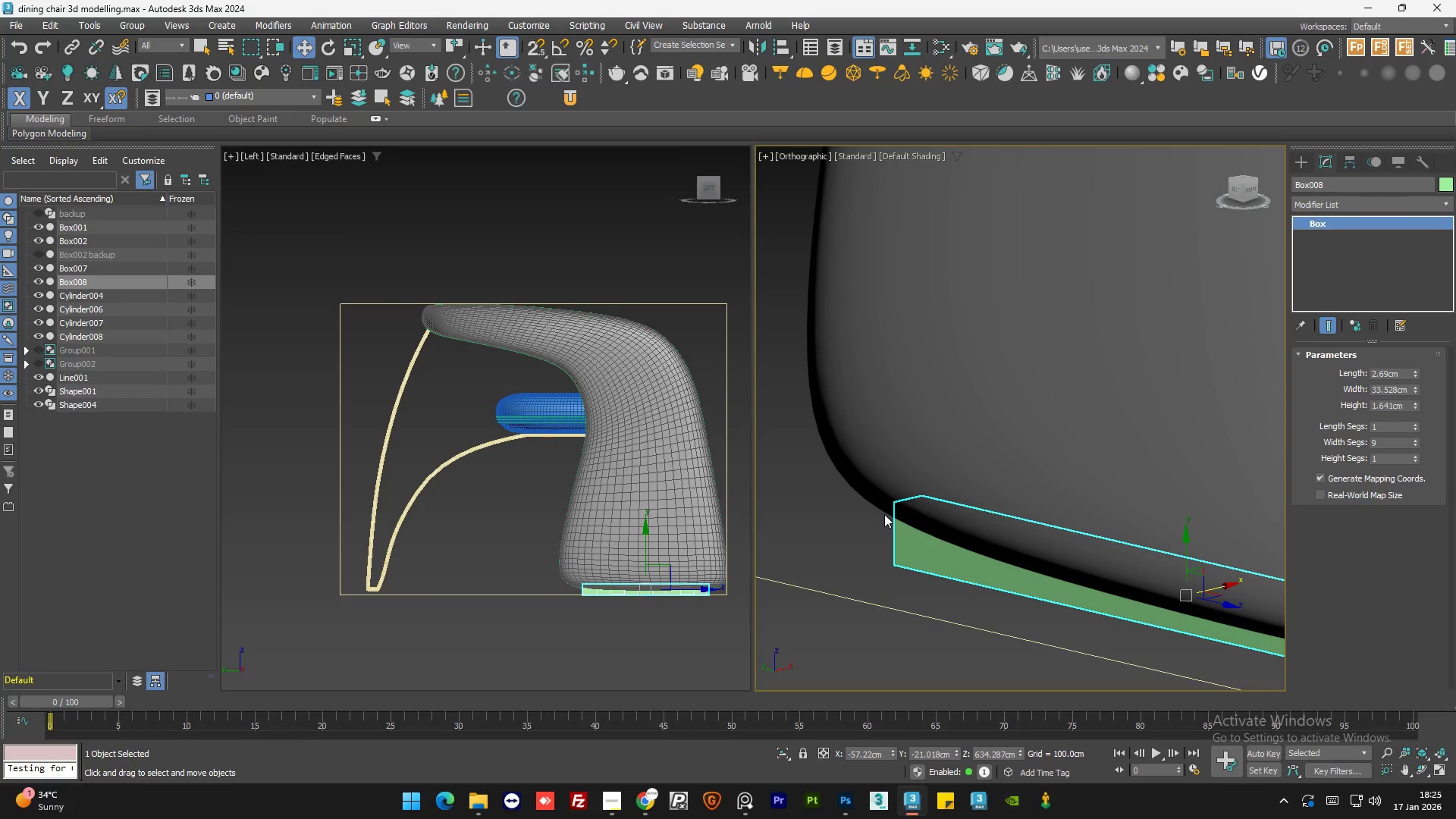 
wait(29.68)
 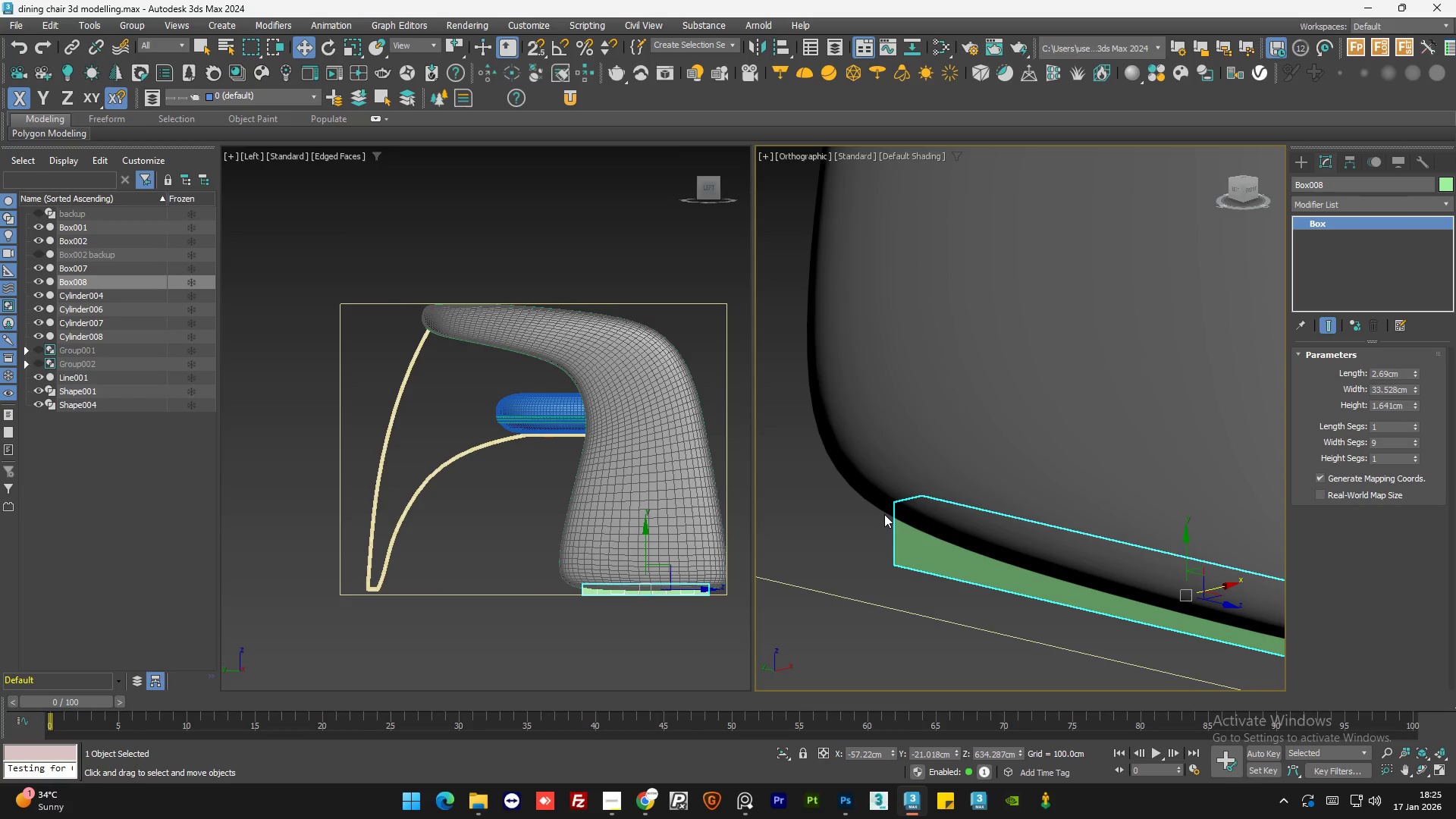 
left_click([607, 808])